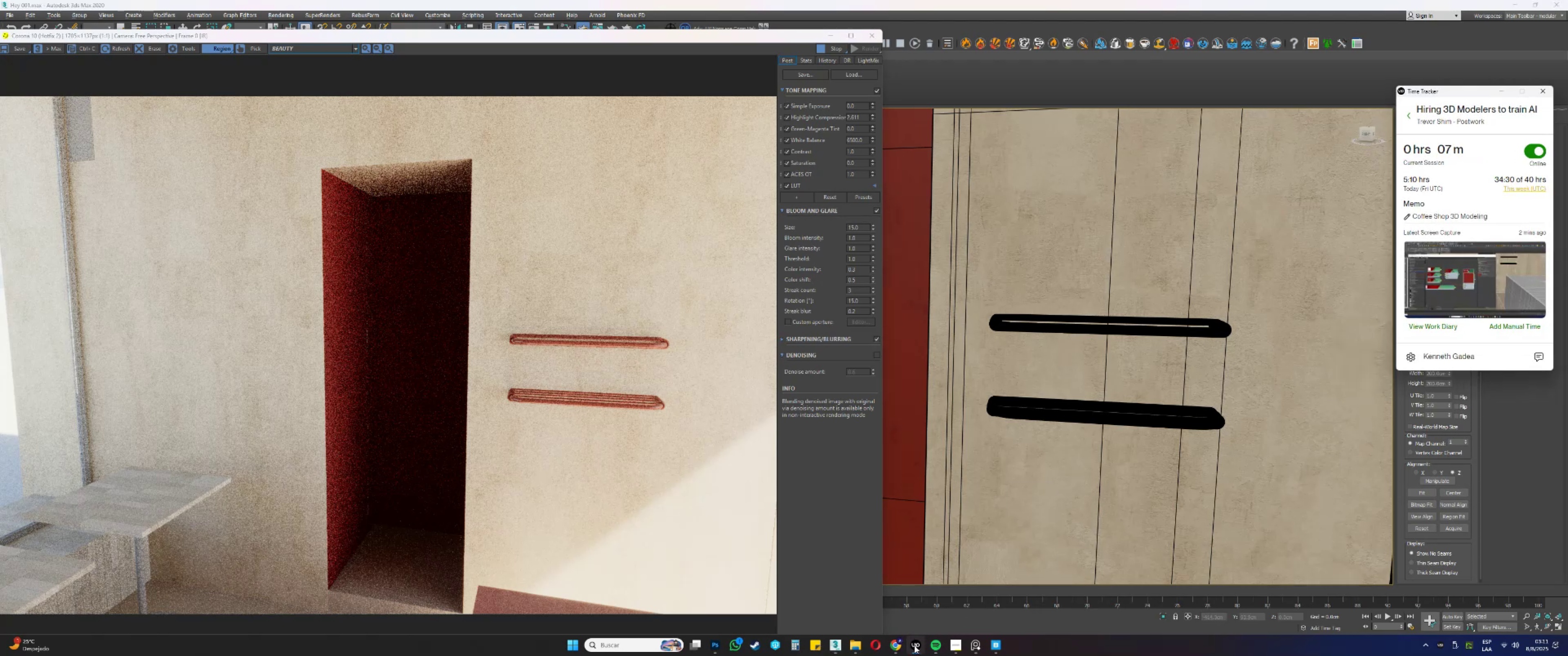 
left_click([914, 645])
 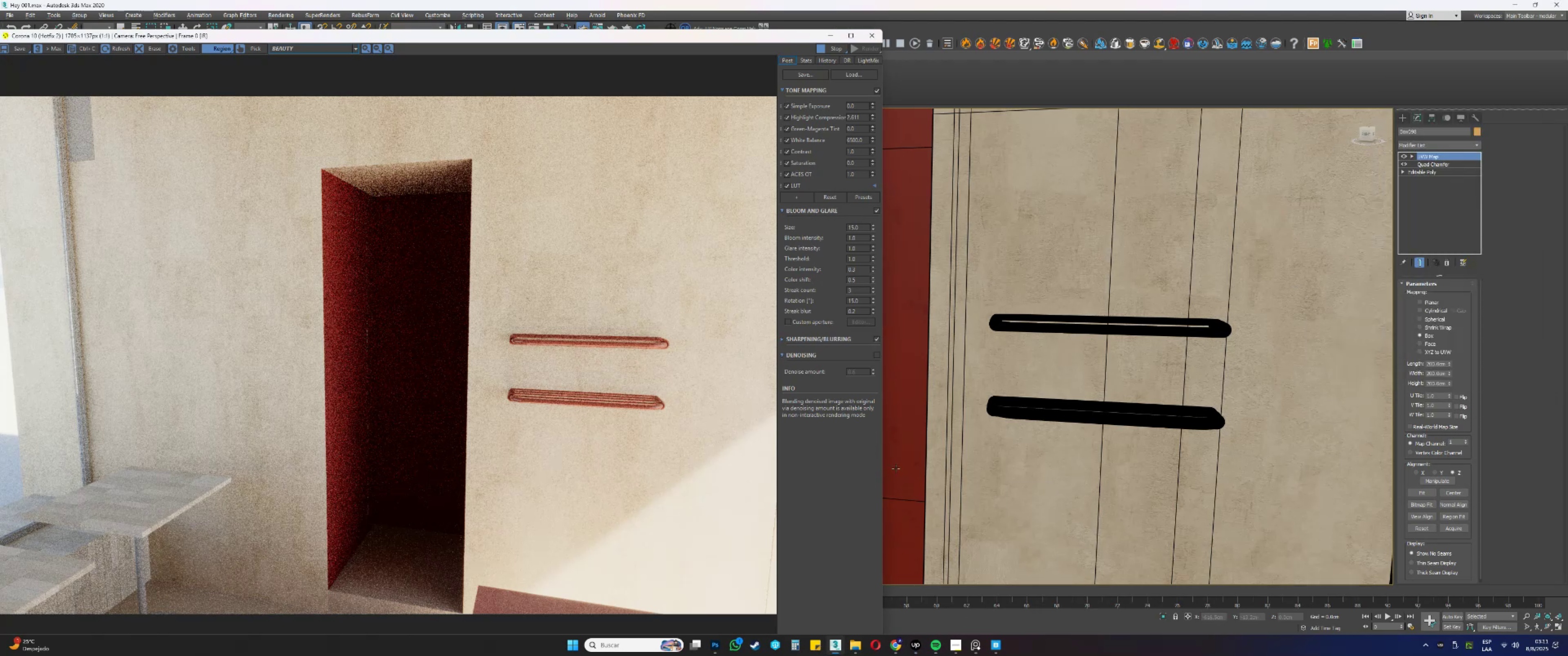 
wait(8.65)
 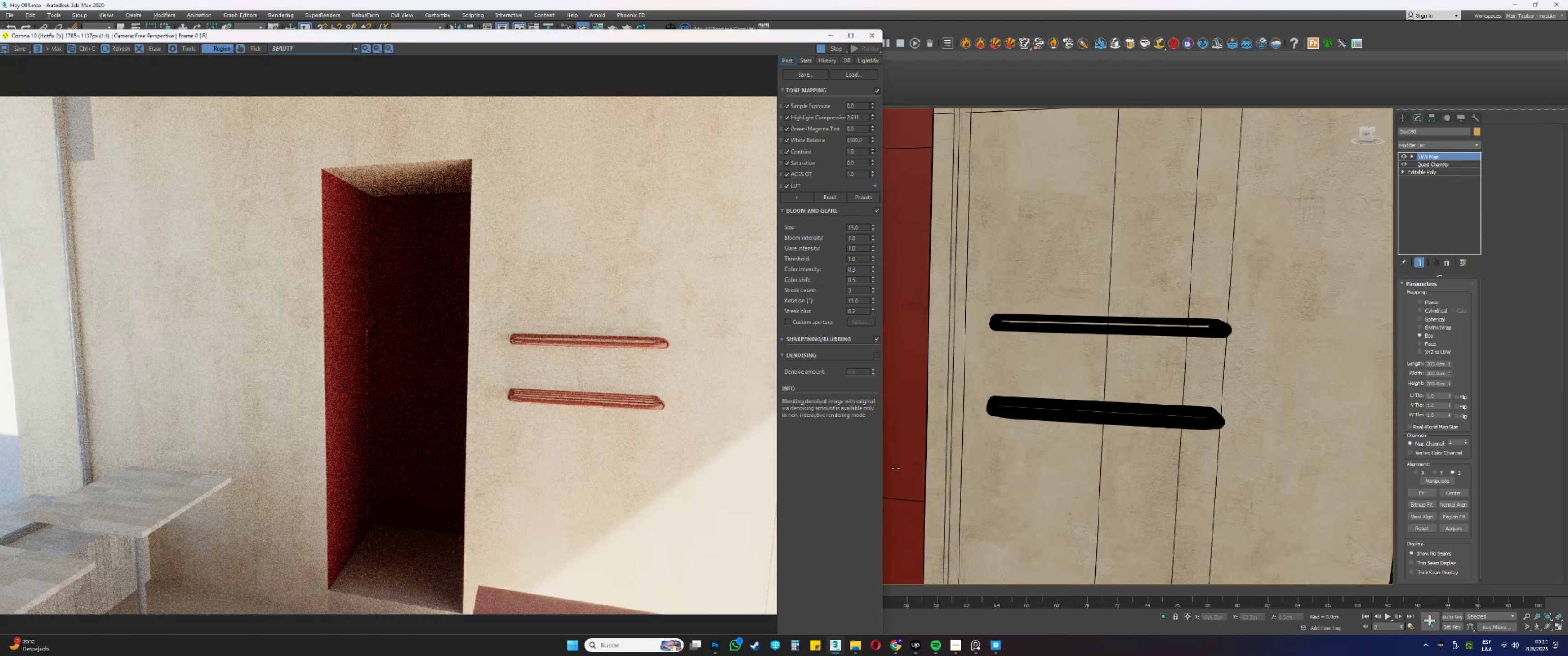 
mouse_move([956, 642])
 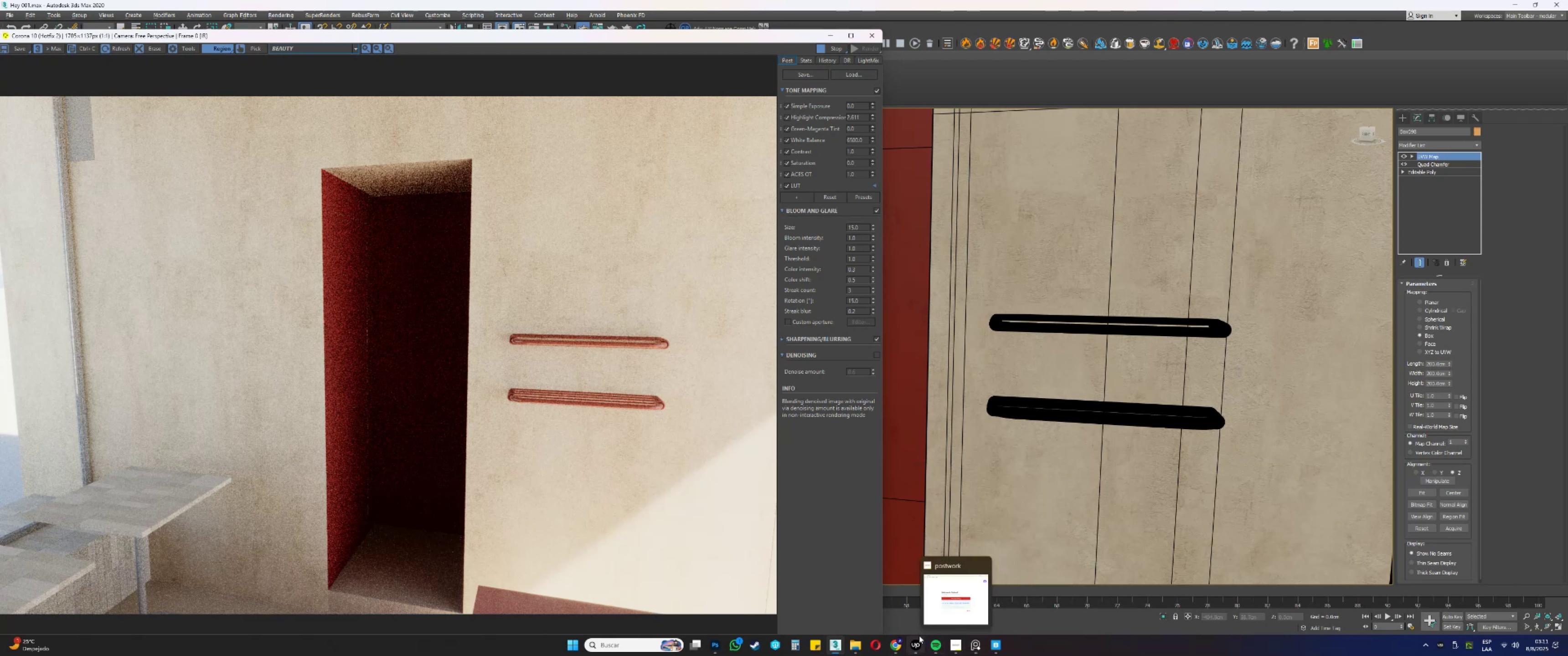 
left_click([914, 641])
 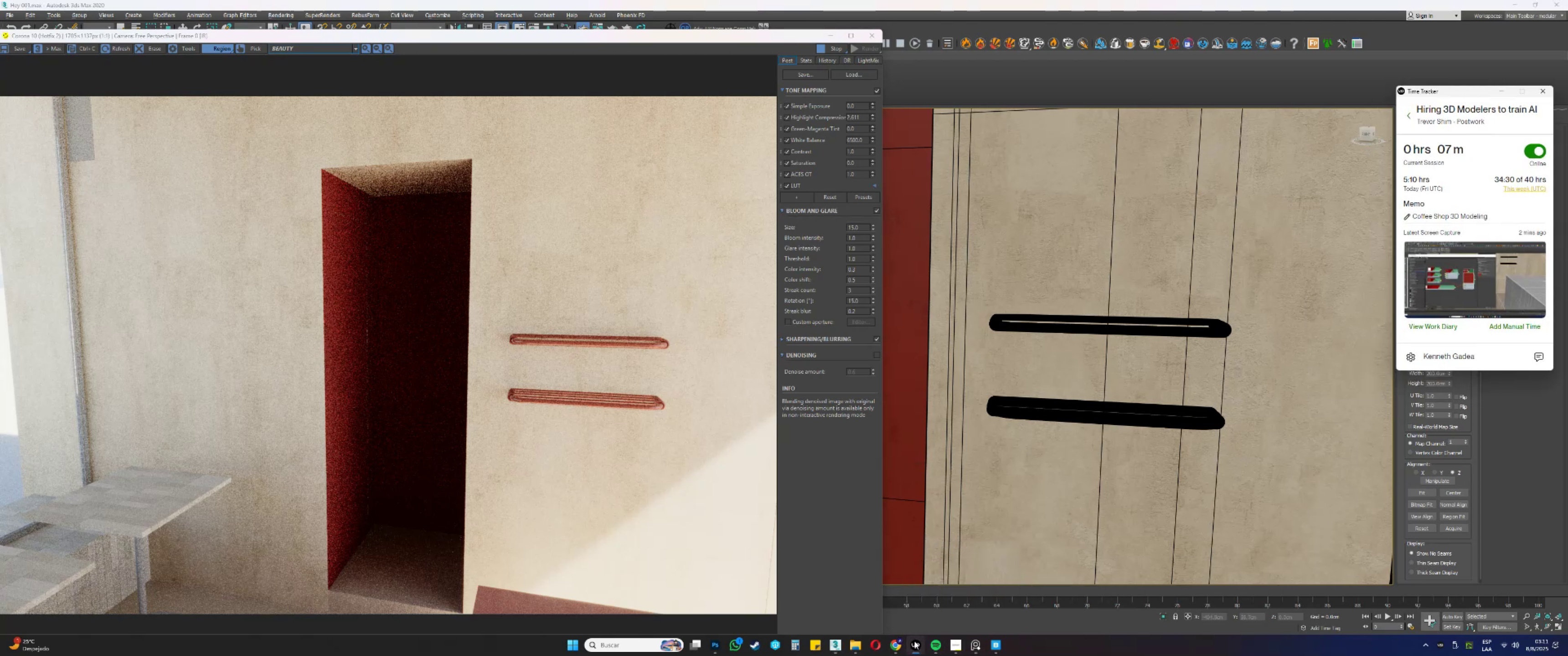 
left_click([914, 641])
 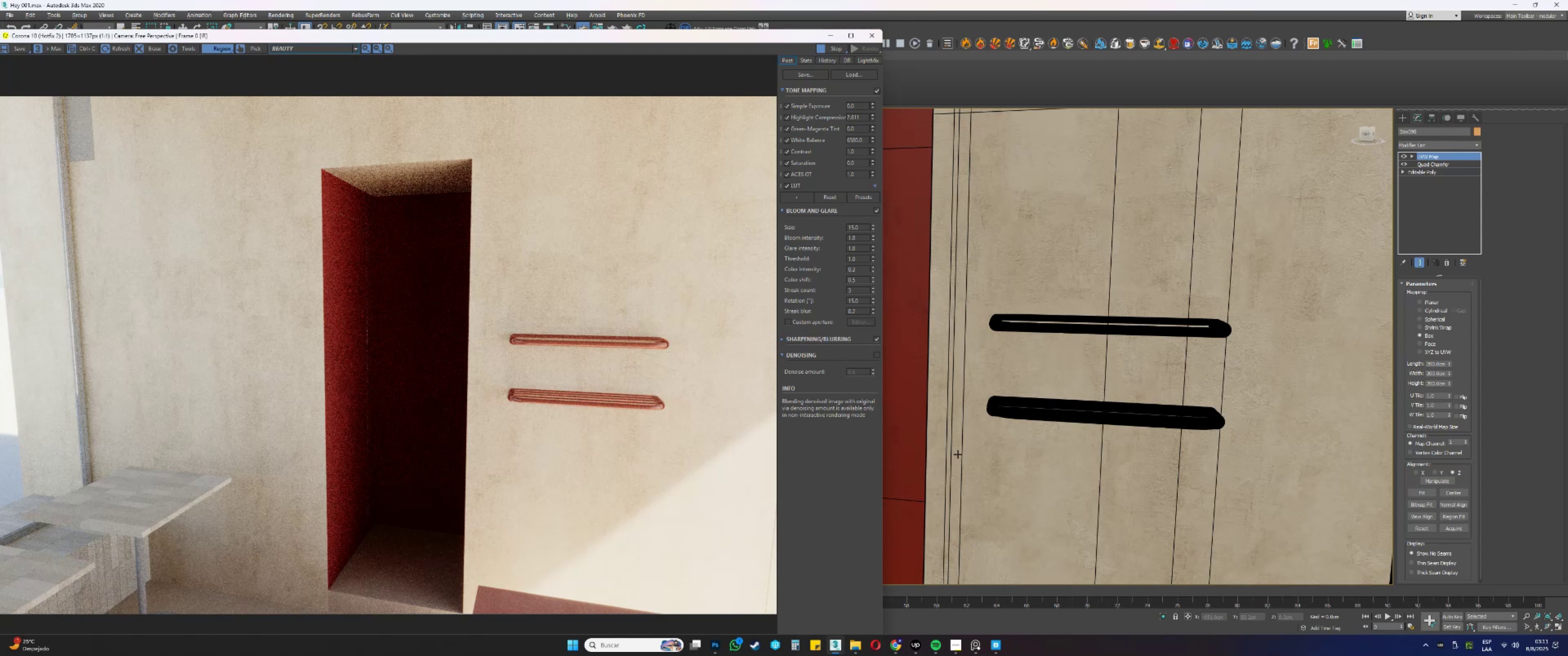 
wait(23.46)
 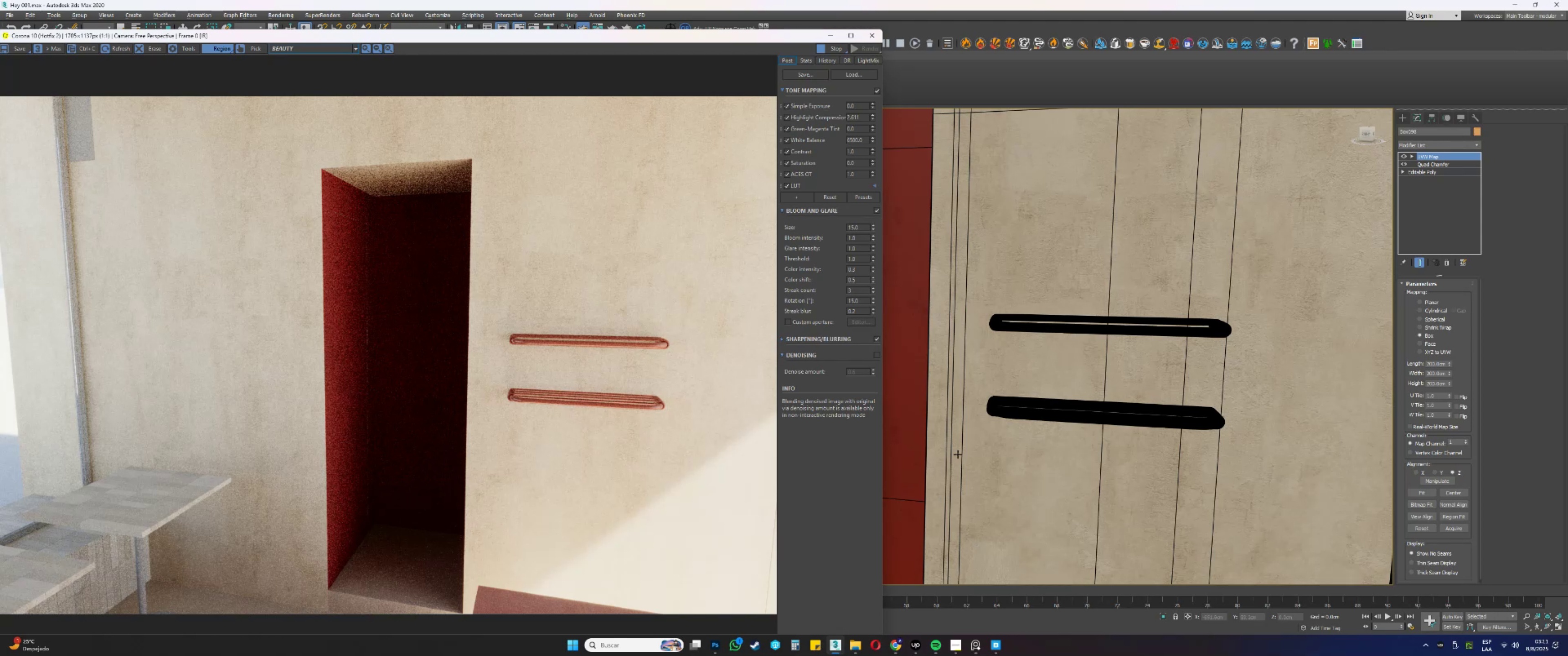 
scroll: coordinate [243, 592], scroll_direction: up, amount: 3.0
 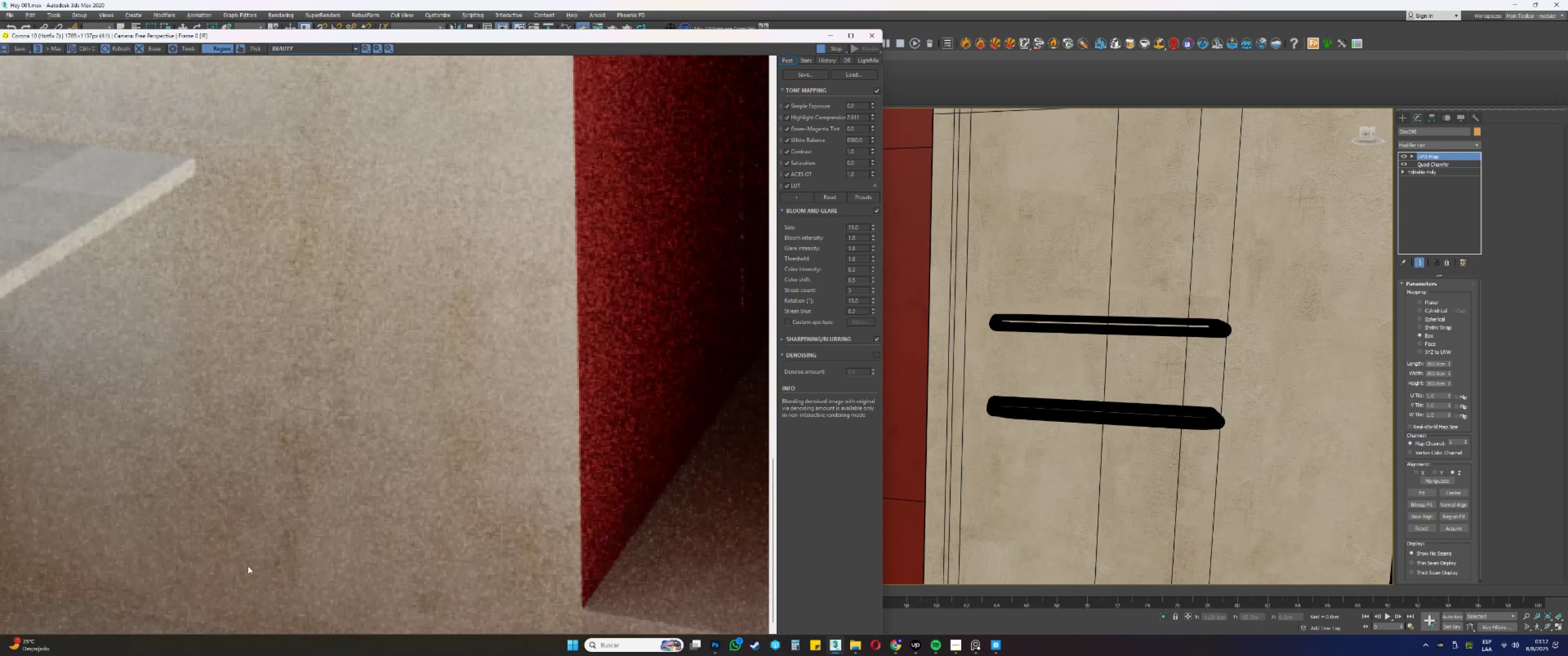 
scroll: coordinate [299, 477], scroll_direction: down, amount: 2.0
 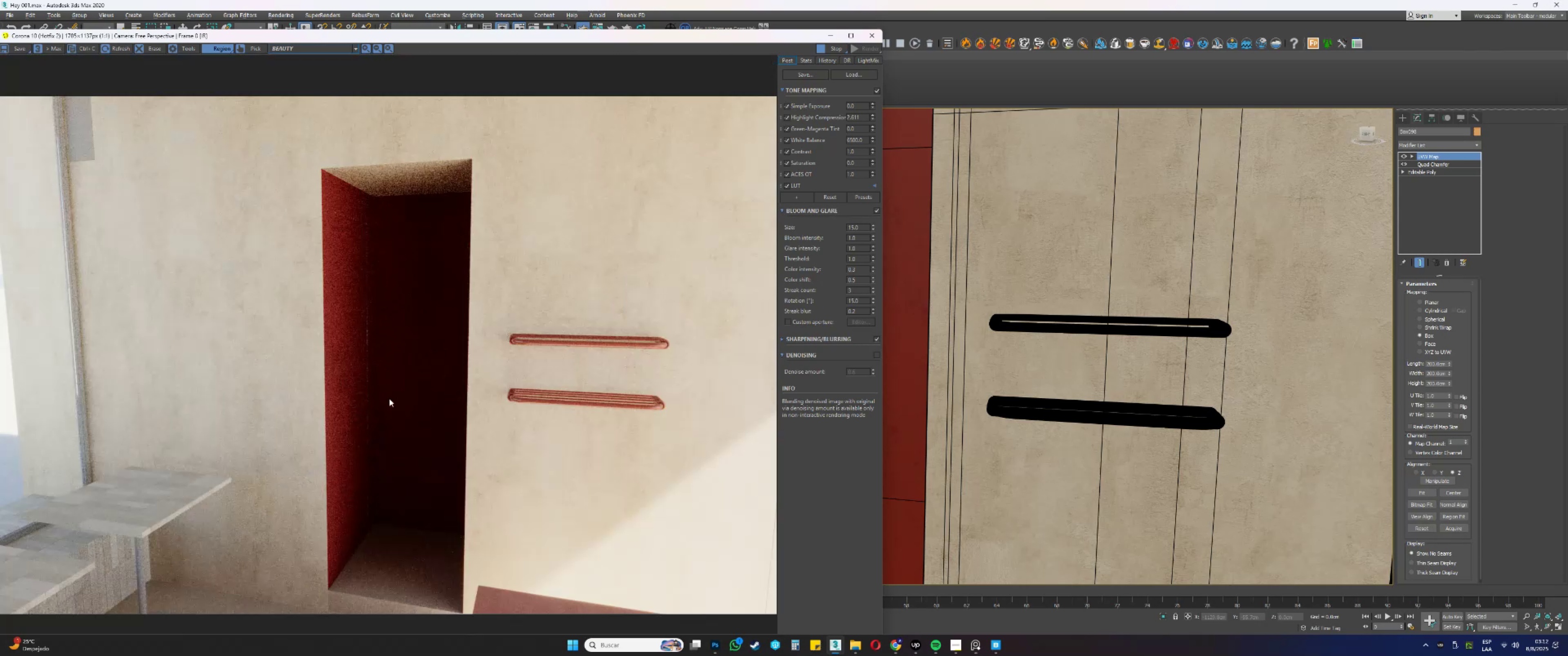 
scroll: coordinate [229, 539], scroll_direction: up, amount: 1.0
 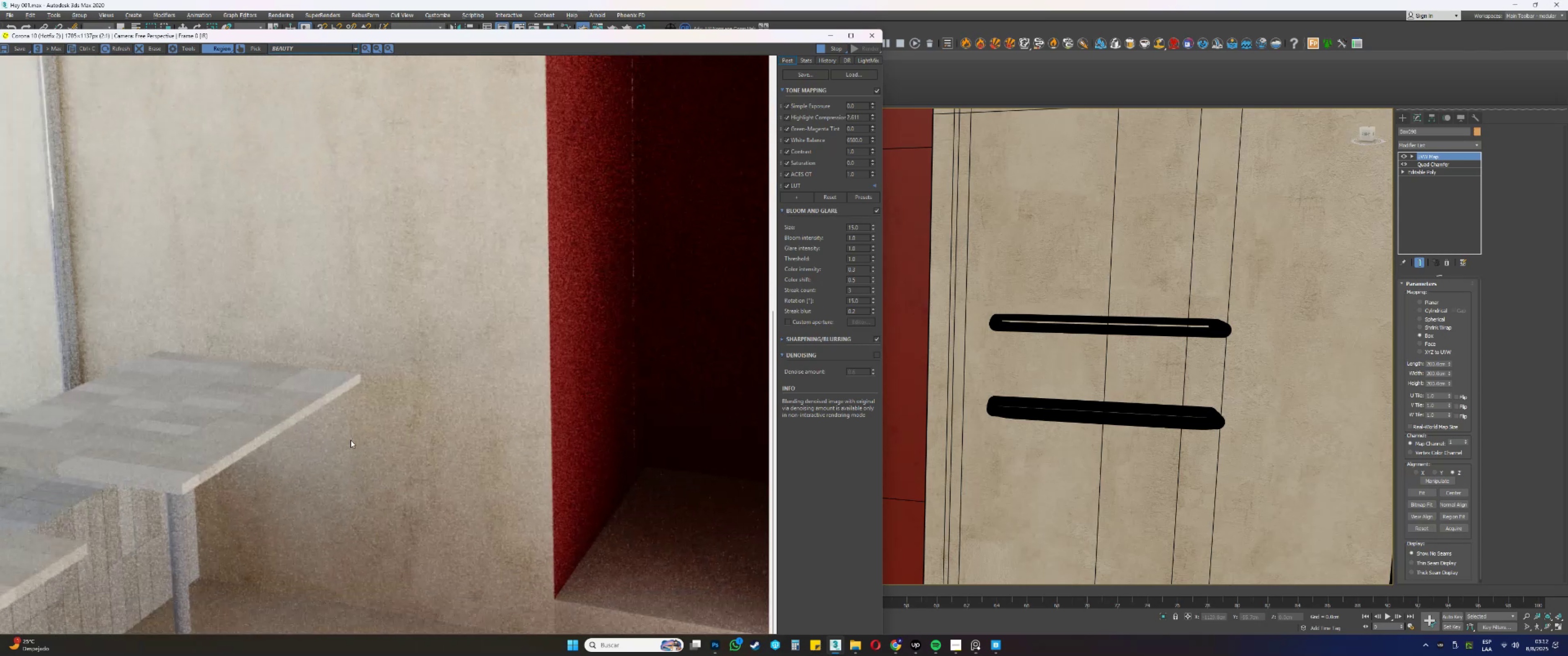 
scroll: coordinate [351, 440], scroll_direction: down, amount: 1.0
 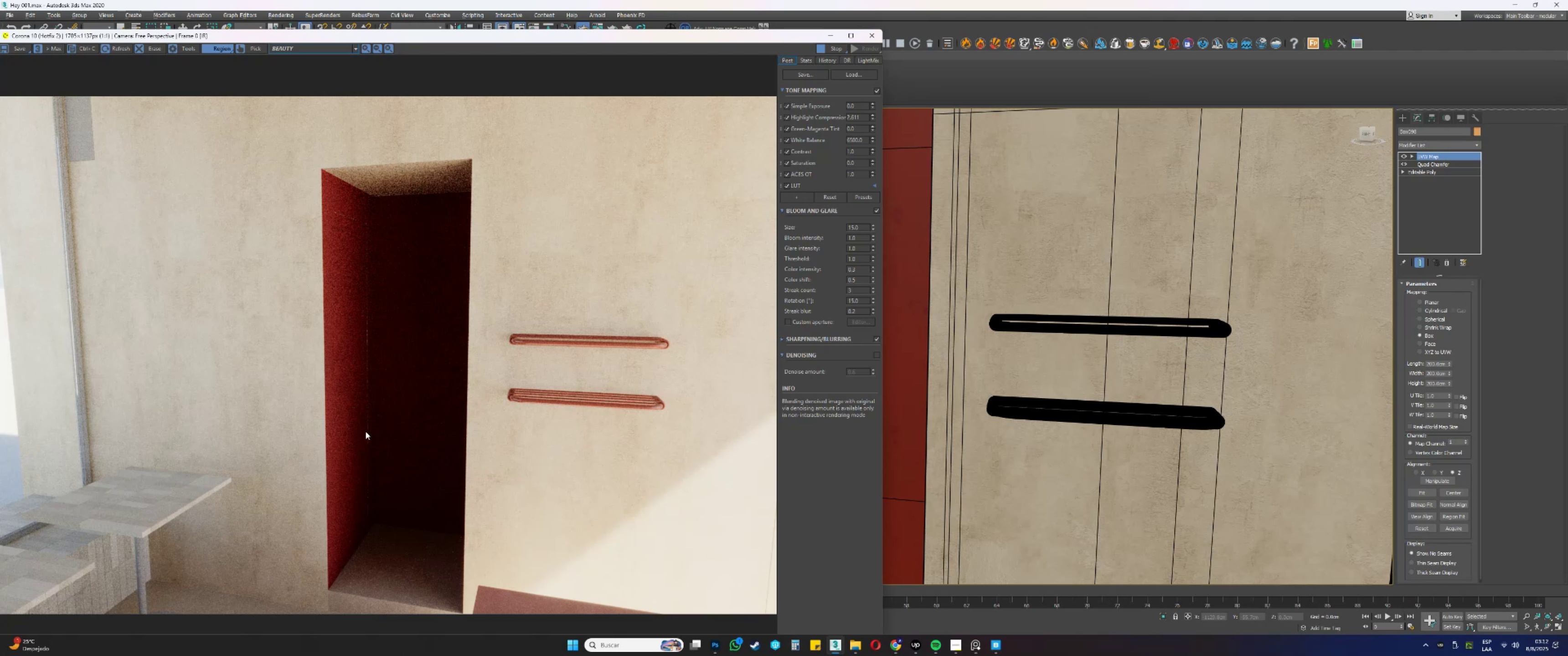 
wait(12.93)
 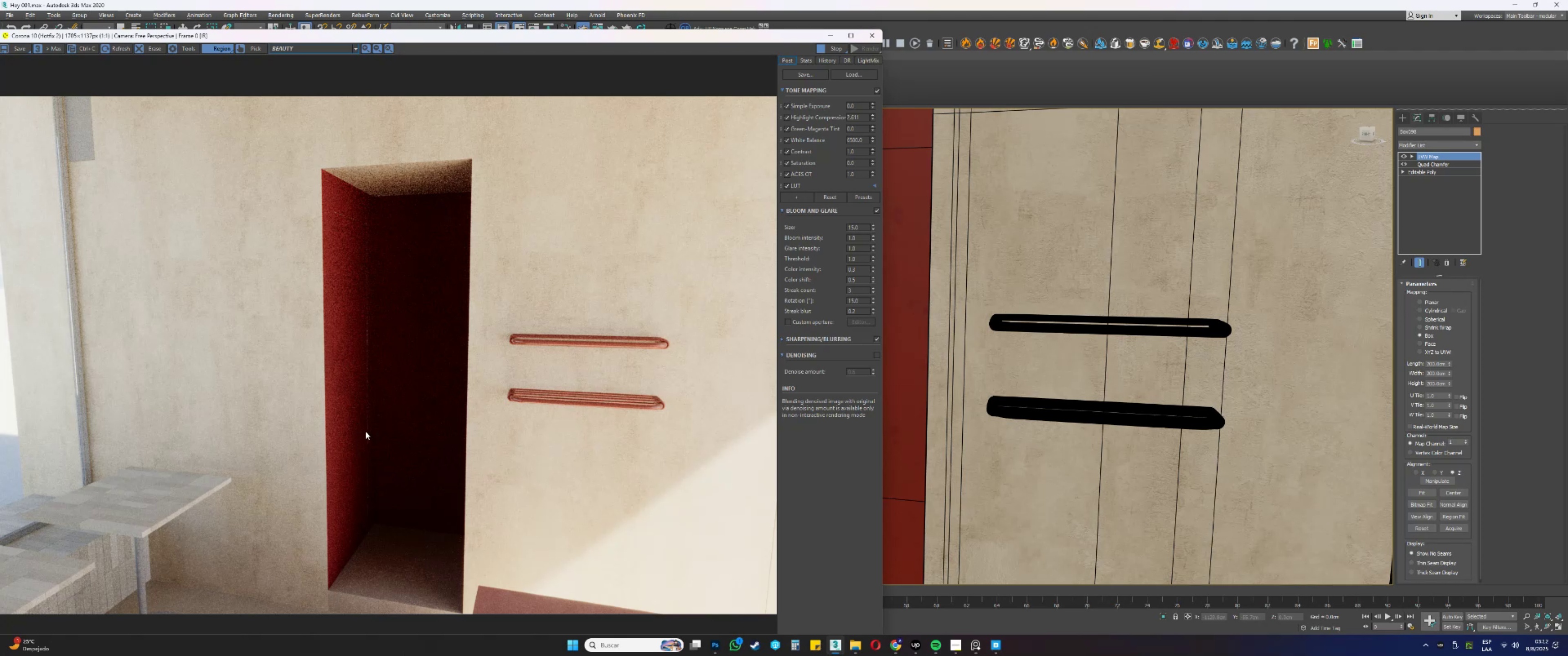 
scroll: coordinate [287, 345], scroll_direction: up, amount: 3.0
 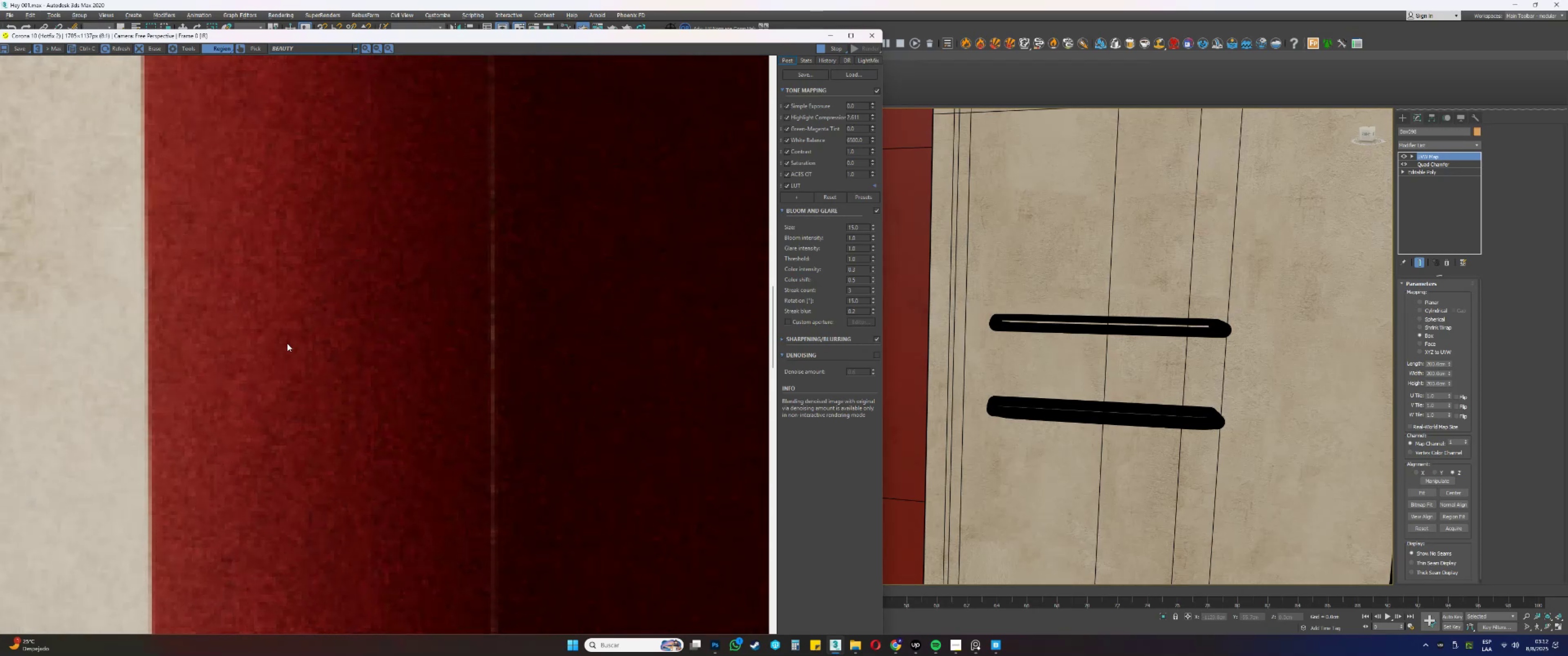 
wait(5.14)
 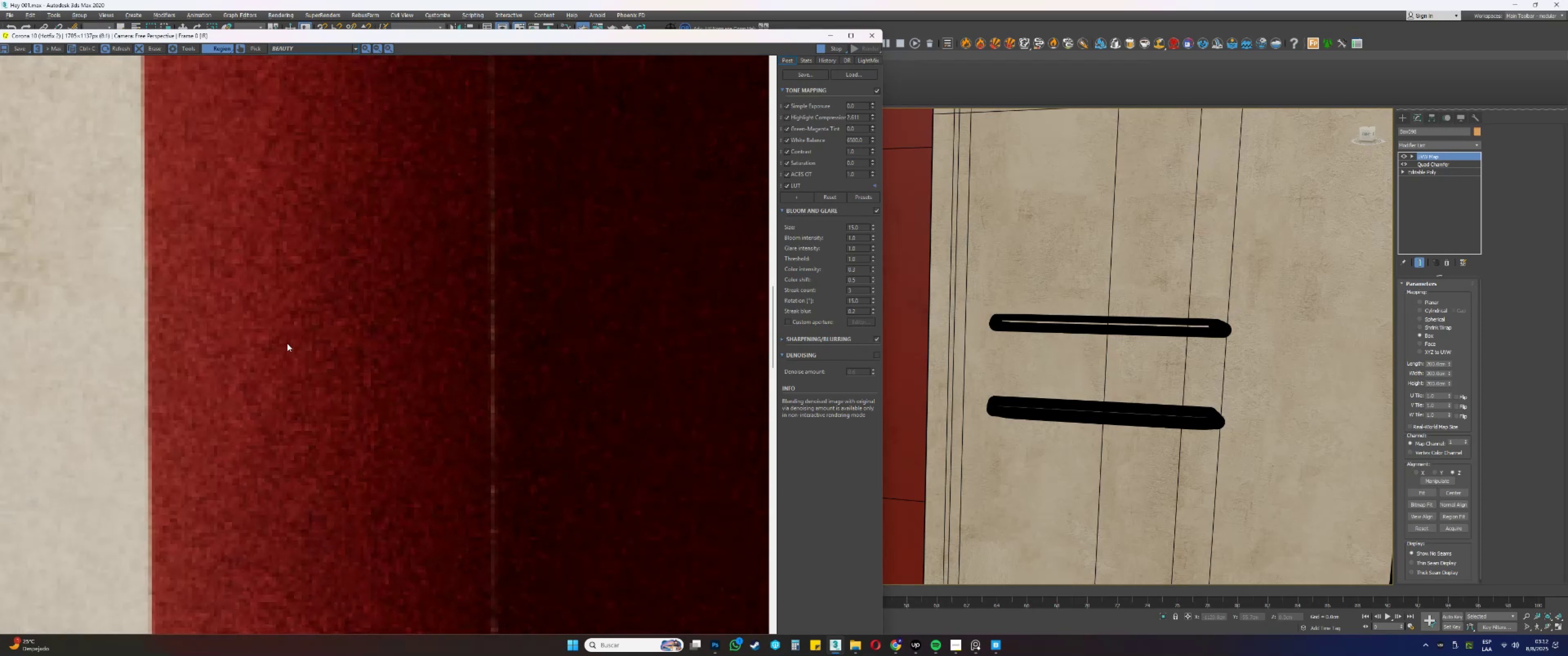 
scroll: coordinate [1035, 312], scroll_direction: down, amount: 3.0
 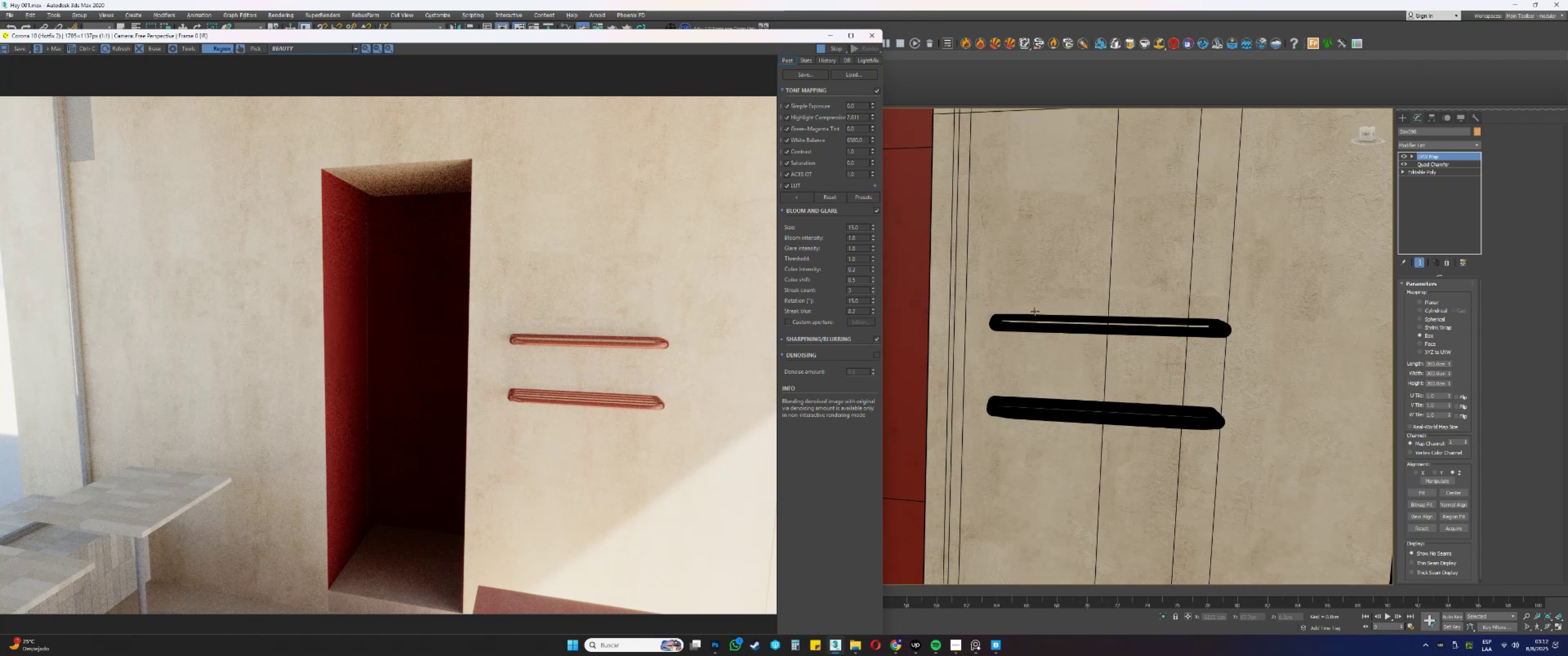 
hold_key(key=AltLeft, duration=1.01)
 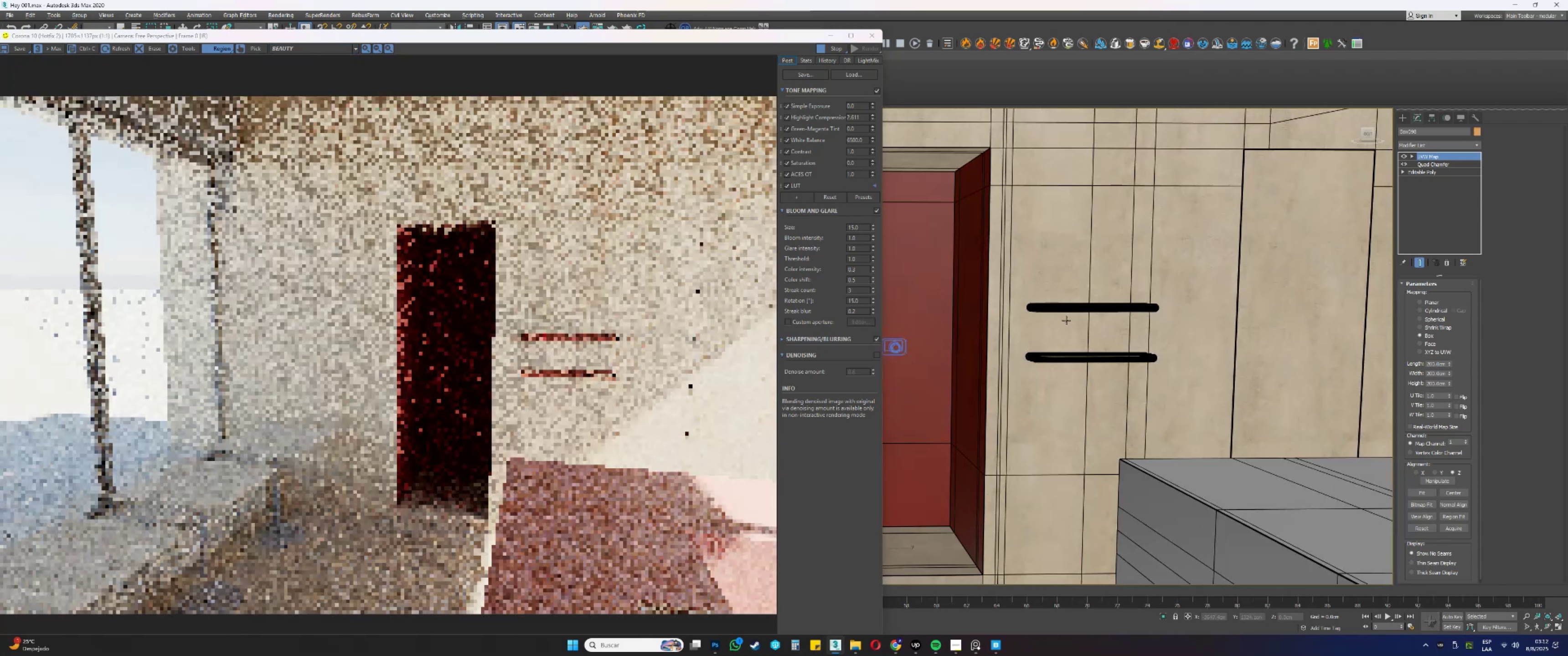 
scroll: coordinate [1066, 320], scroll_direction: down, amount: 1.0
 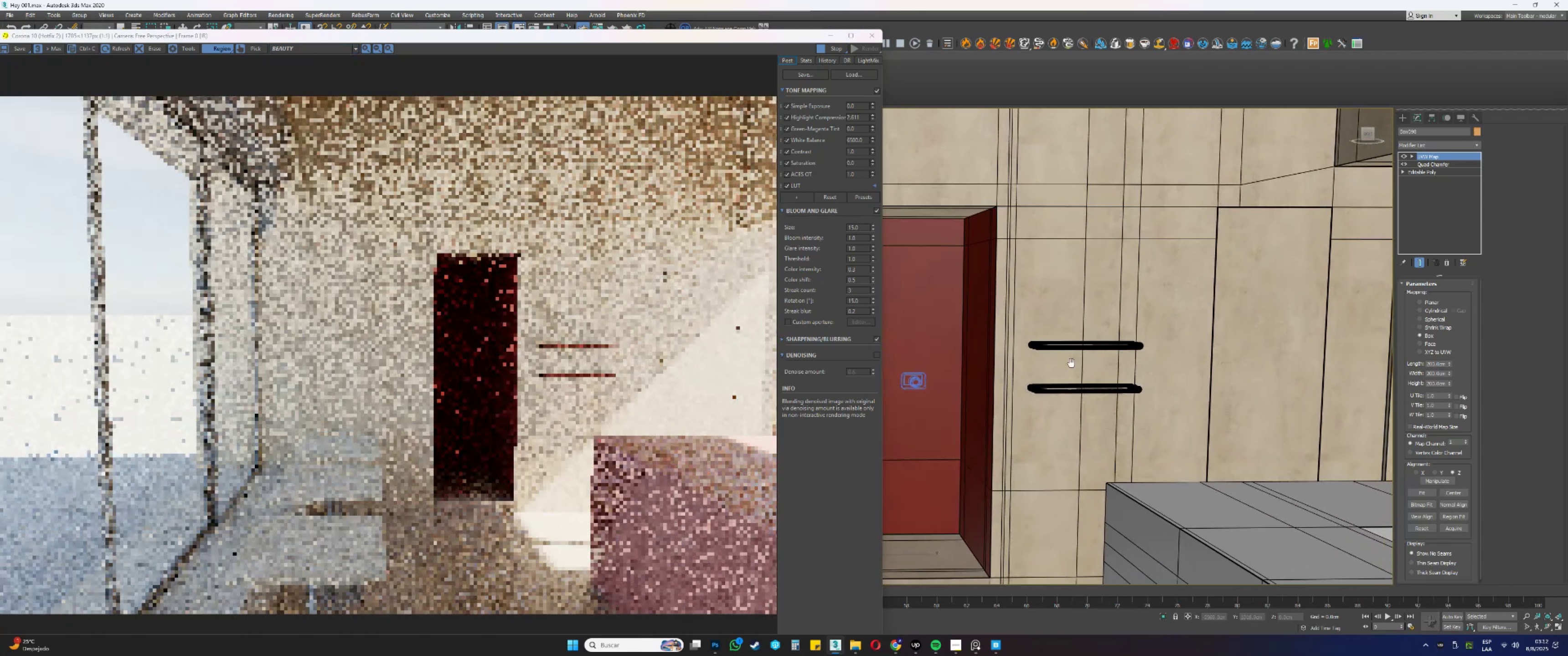 
hold_key(key=AltLeft, duration=0.35)
 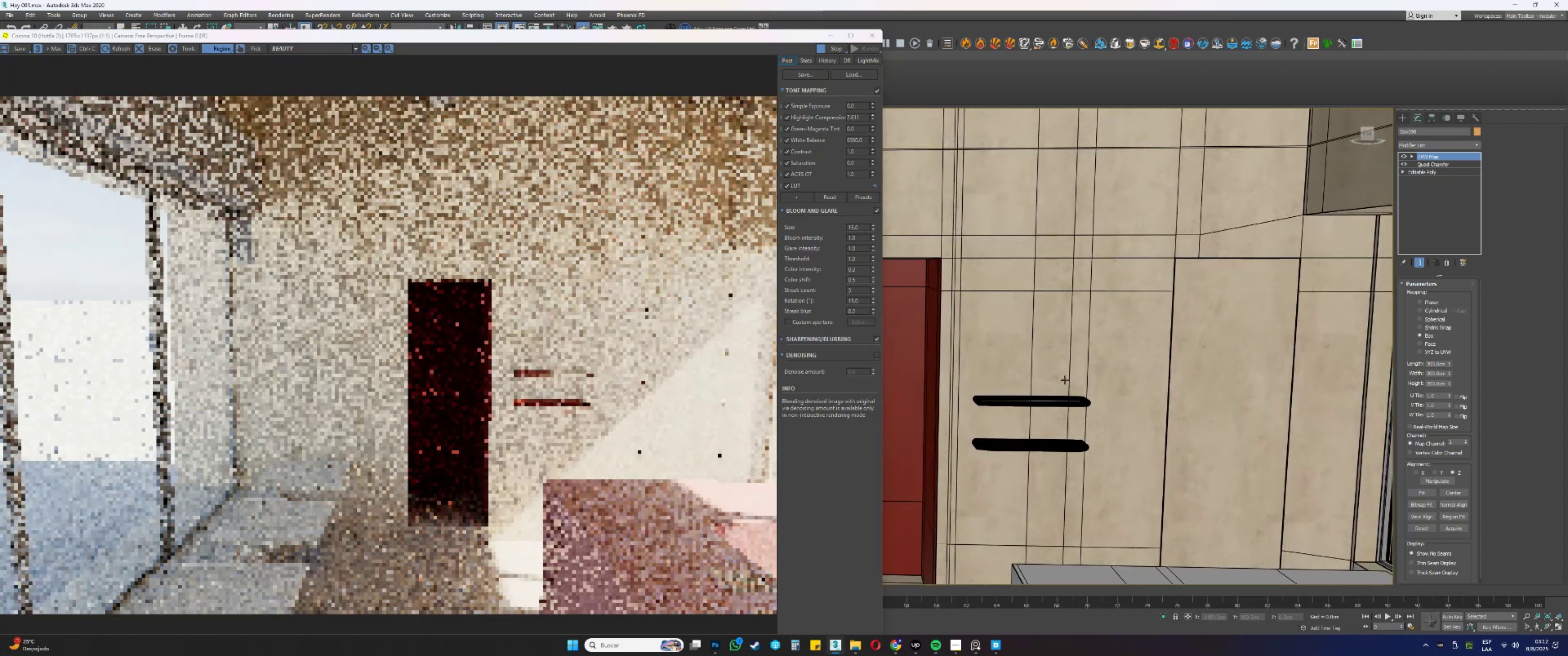 
hold_key(key=ControlLeft, duration=0.52)
 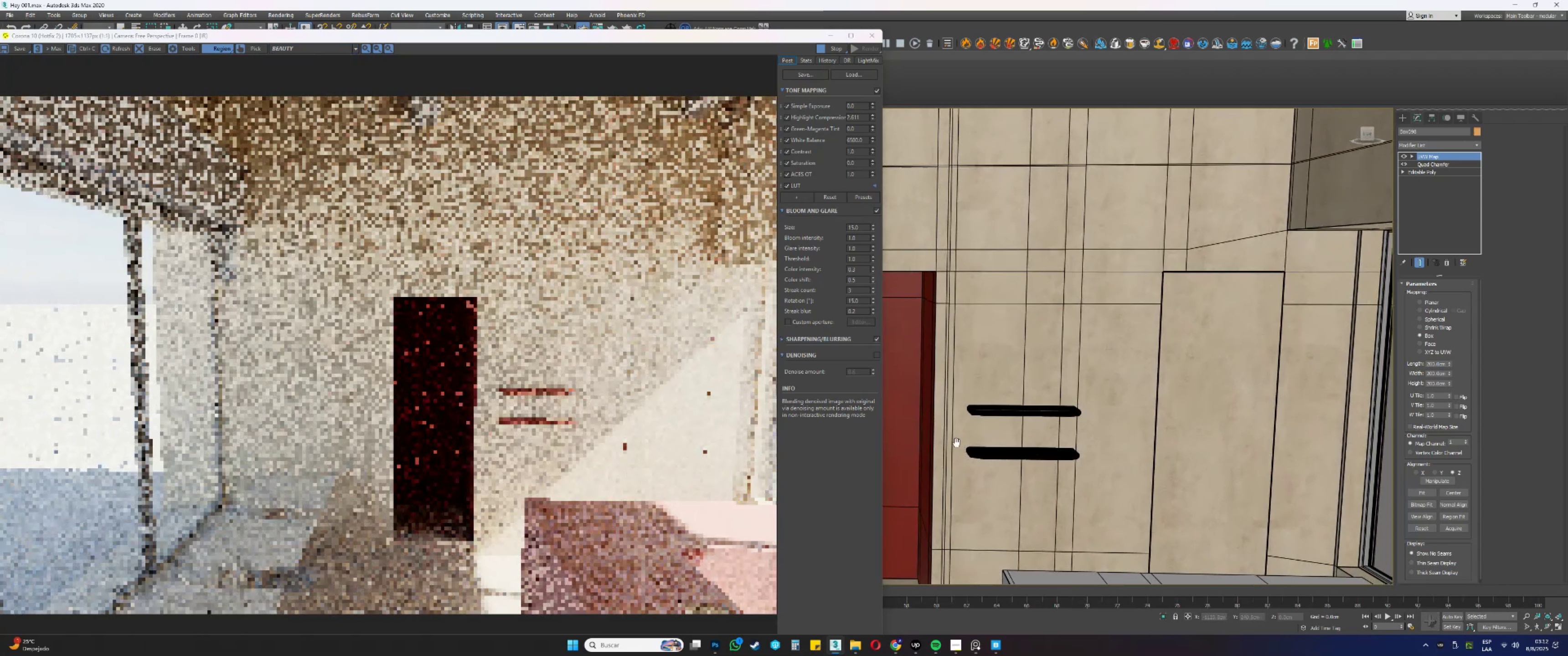 
hold_key(key=AltLeft, duration=0.52)
 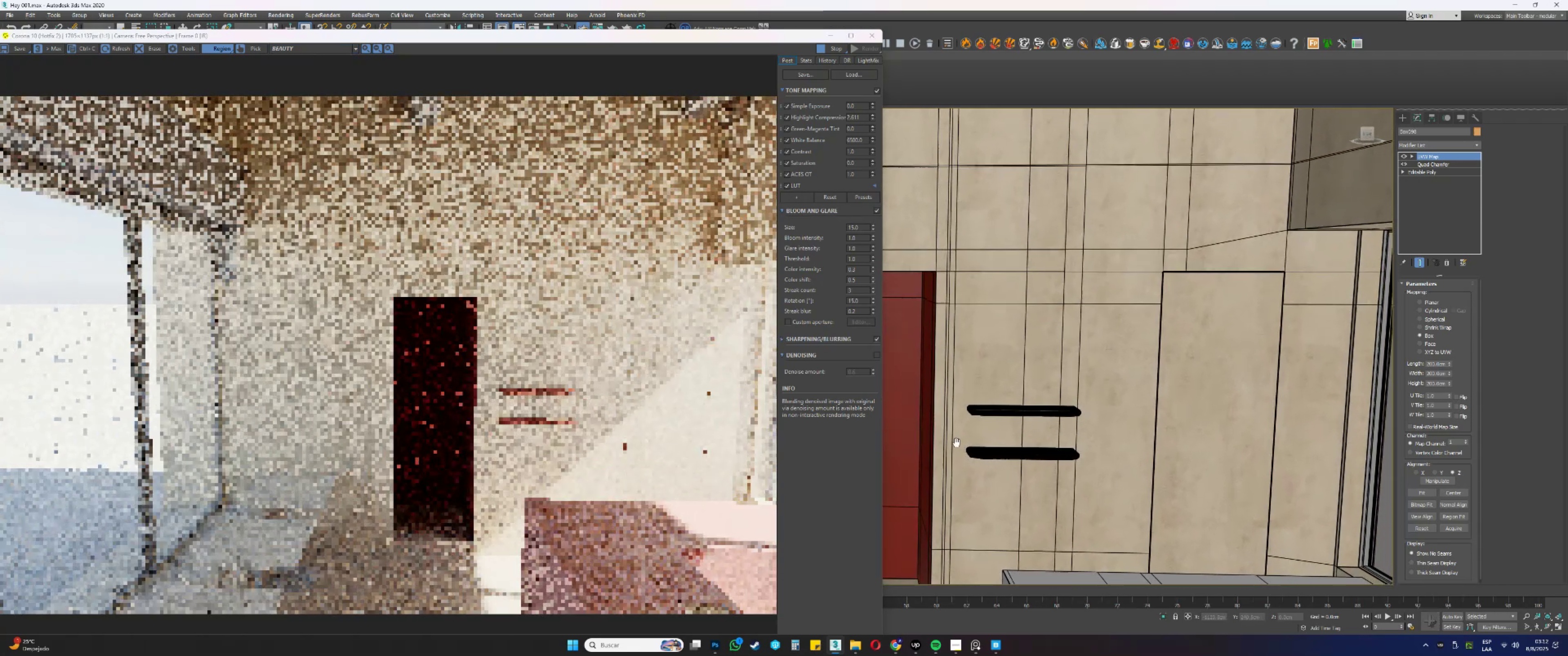 
left_click([826, 35])
 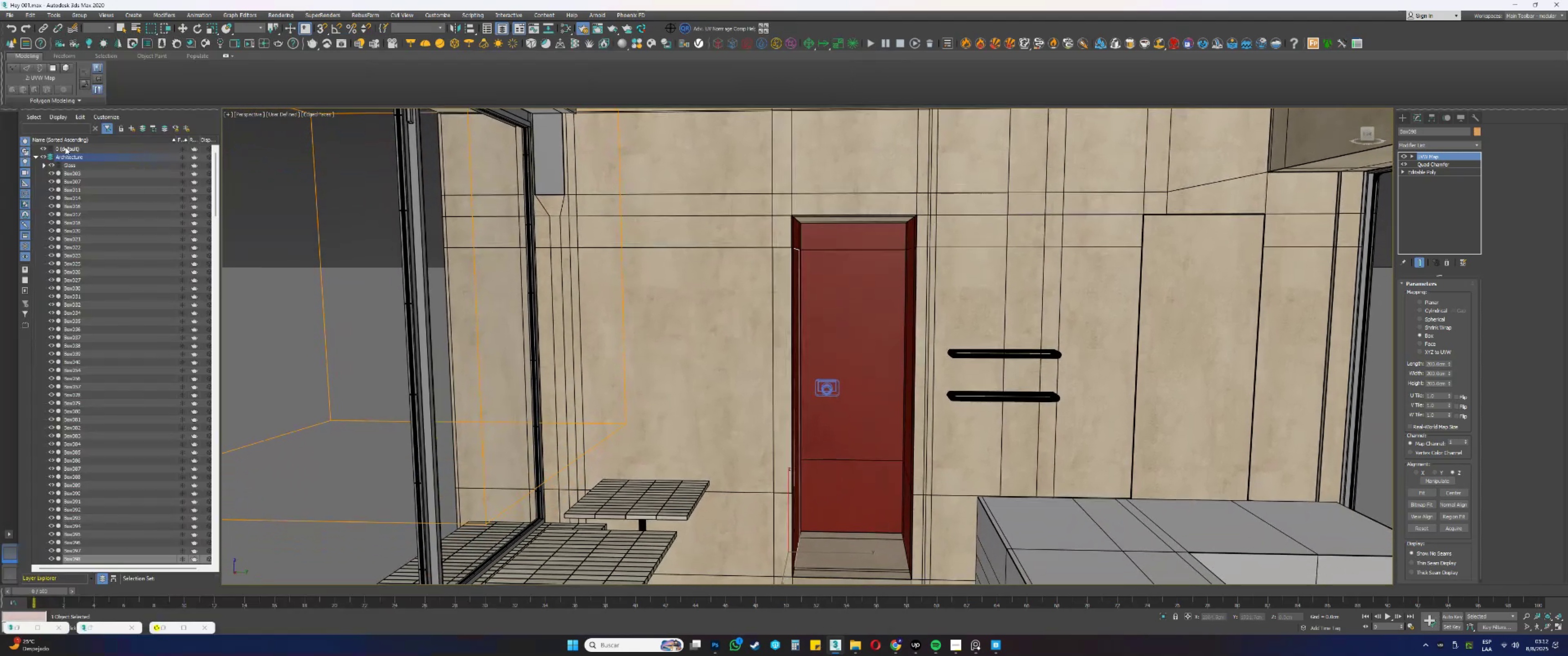 
left_click([35, 157])
 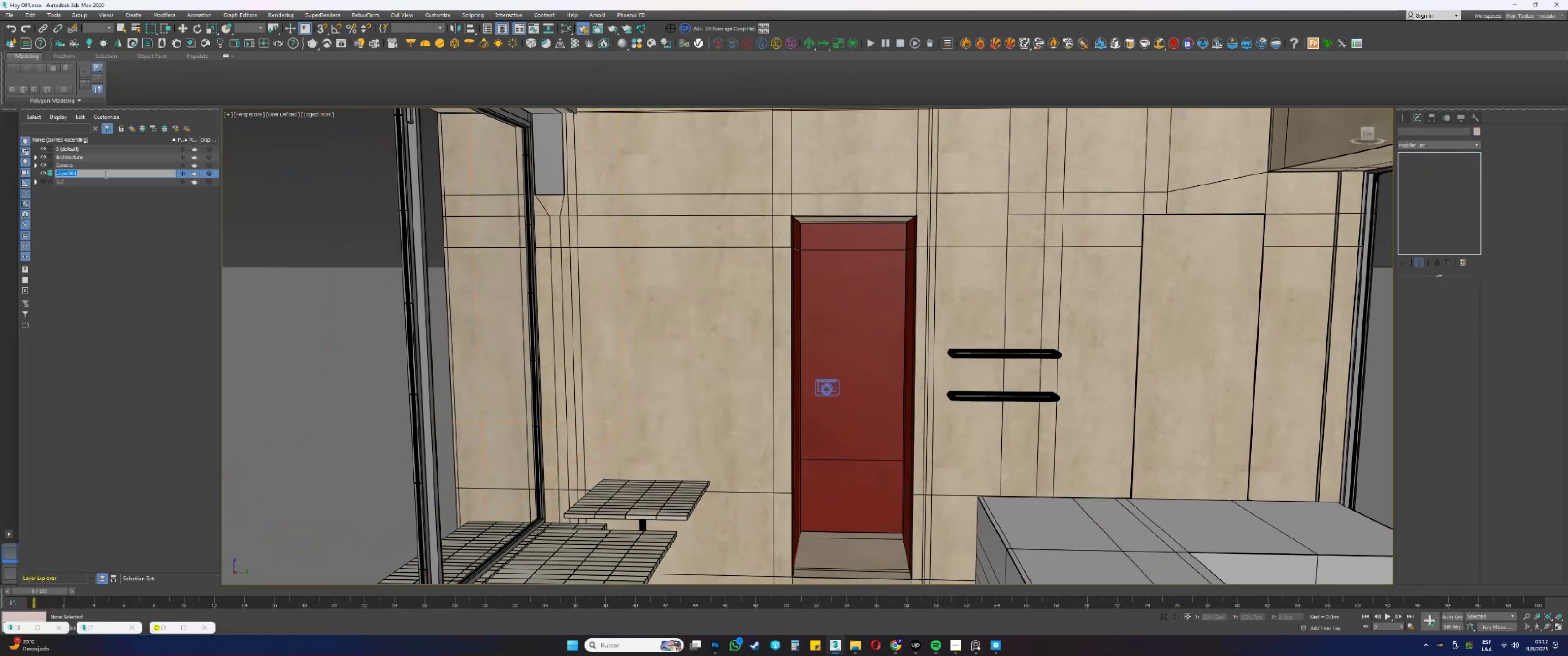 
type(Light)
key(Backspace)
key(Backspace)
type(hts)
 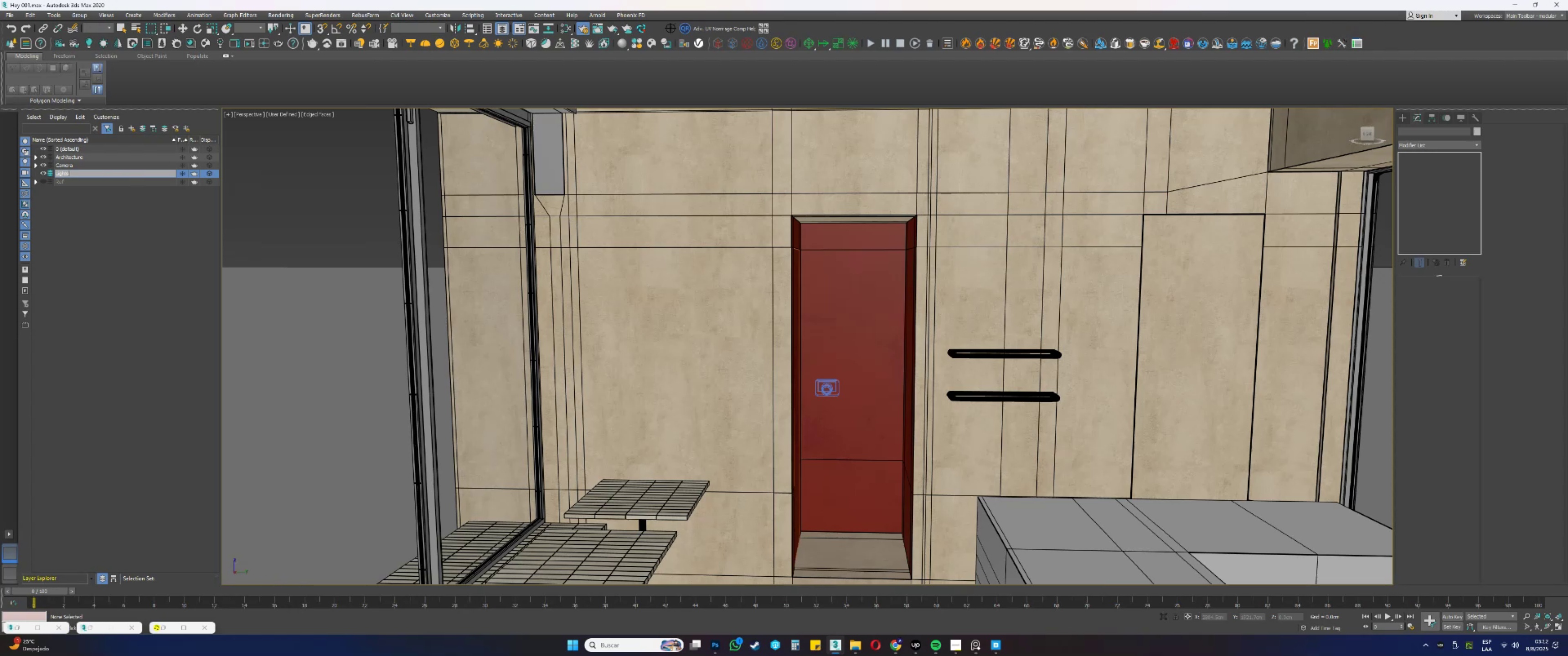 
key(Enter)
 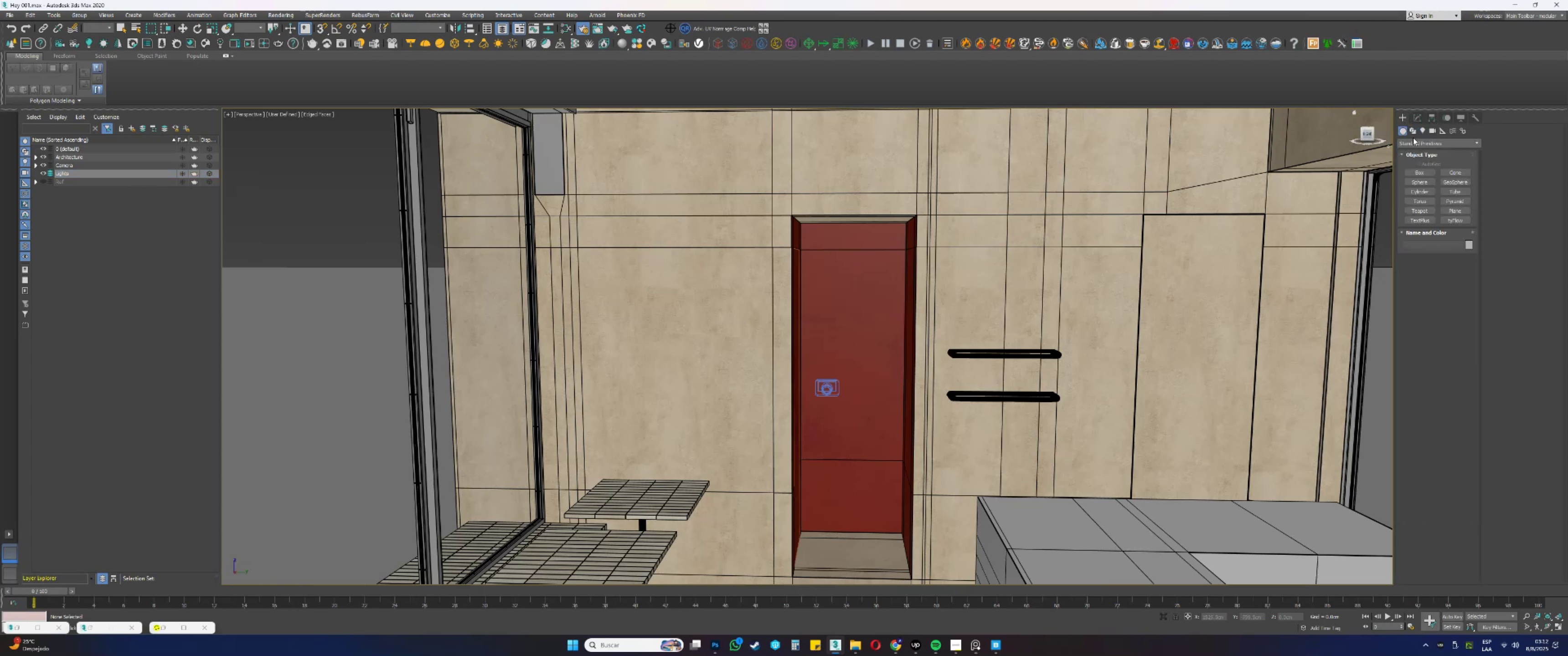 
wait(5.93)
 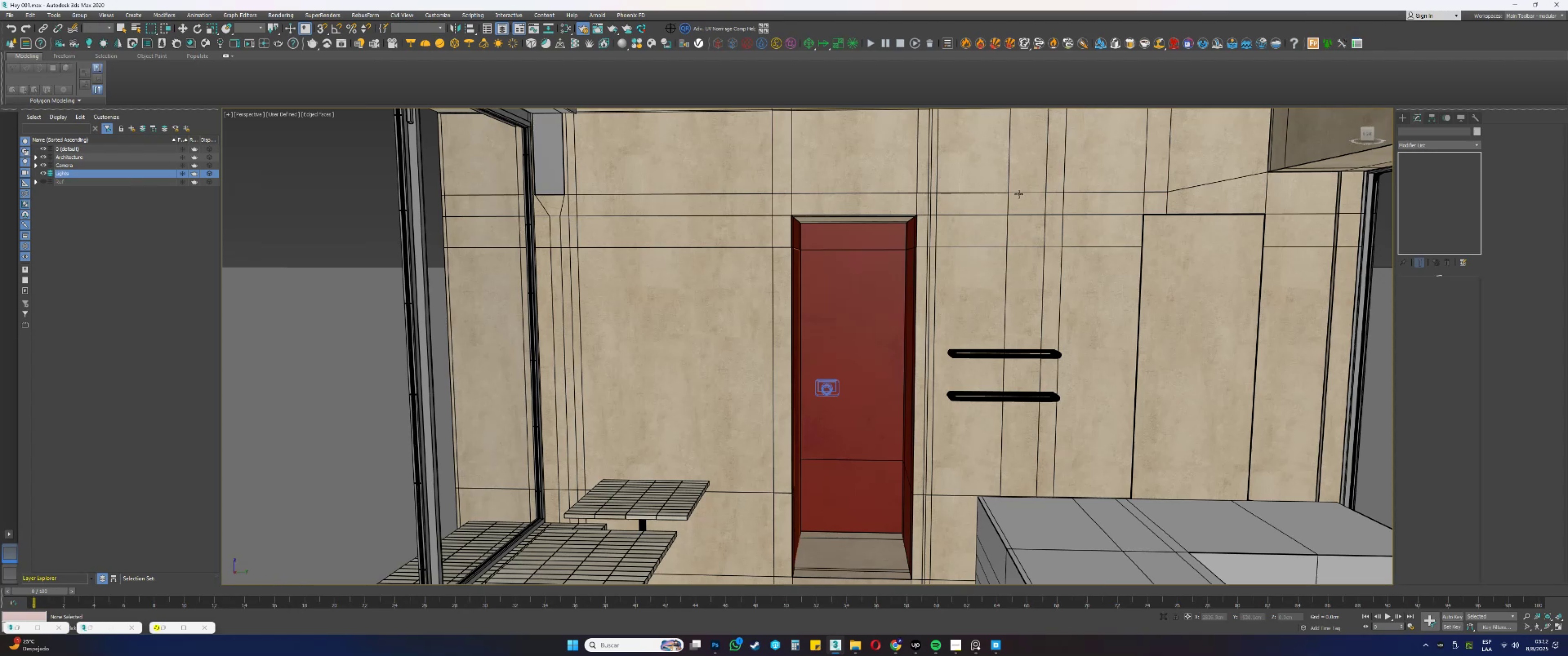 
left_click([1422, 144])
 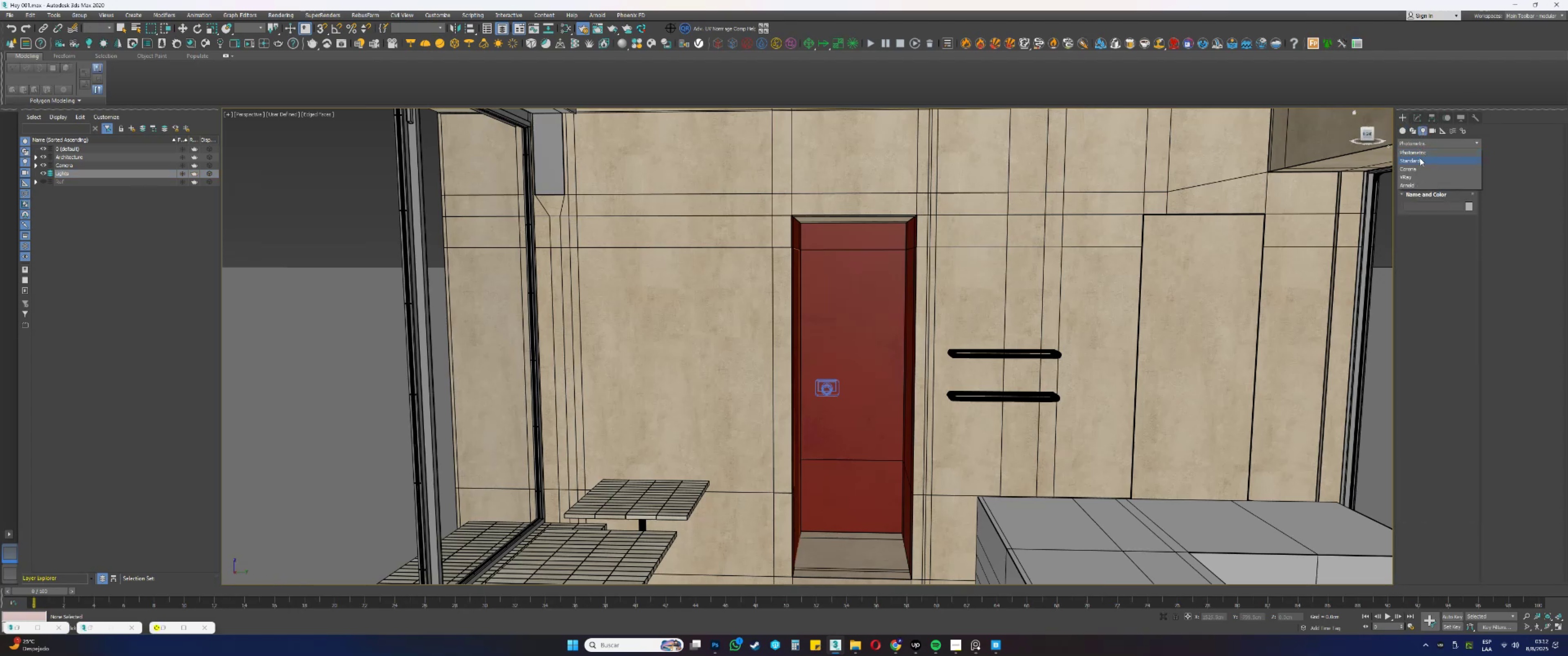 
left_click([1415, 170])
 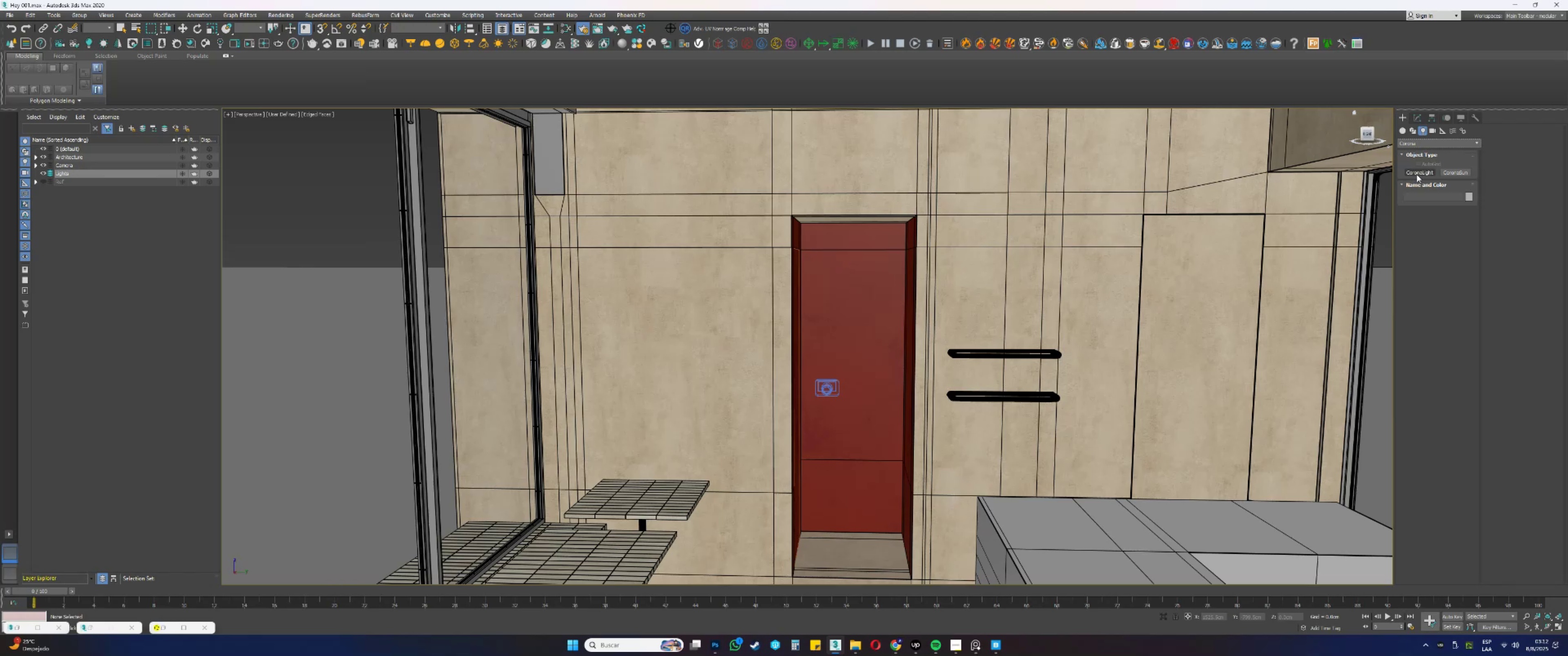 
left_click([1417, 174])
 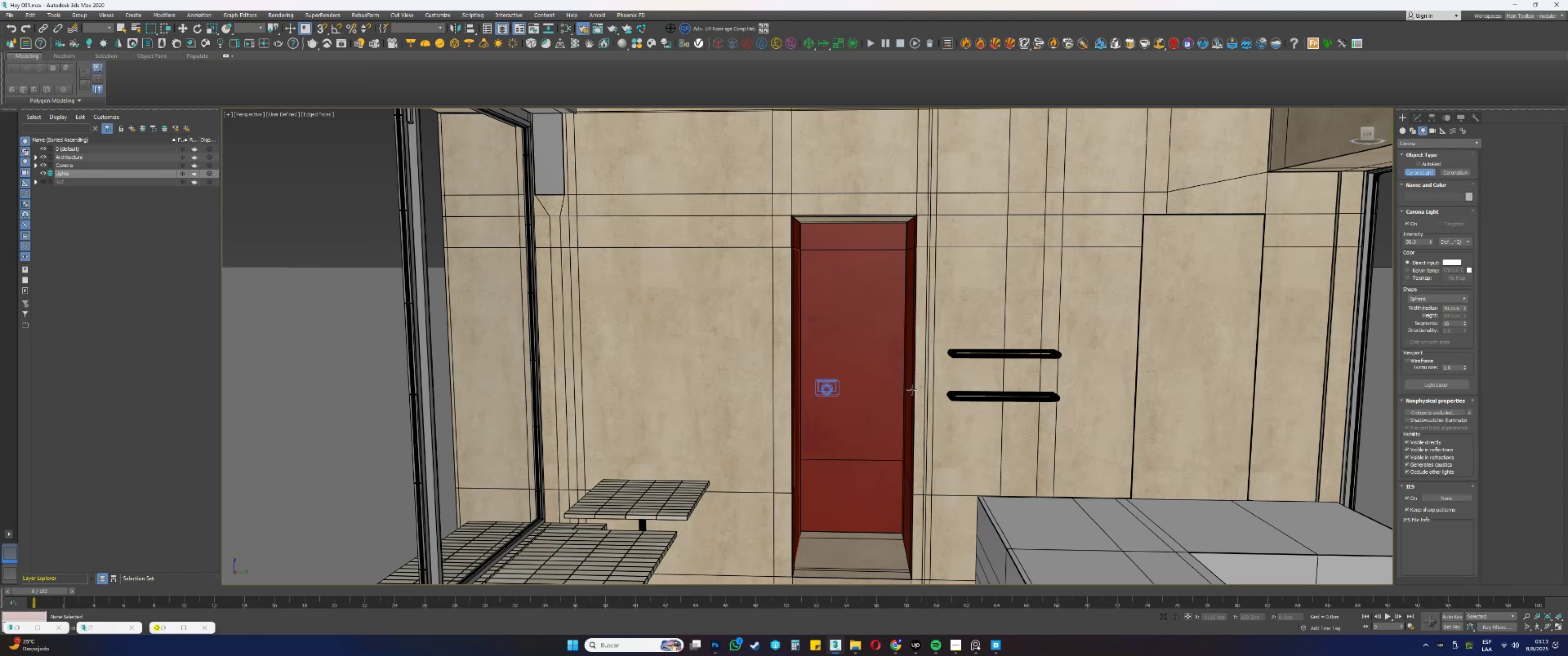 
type(ssw)
 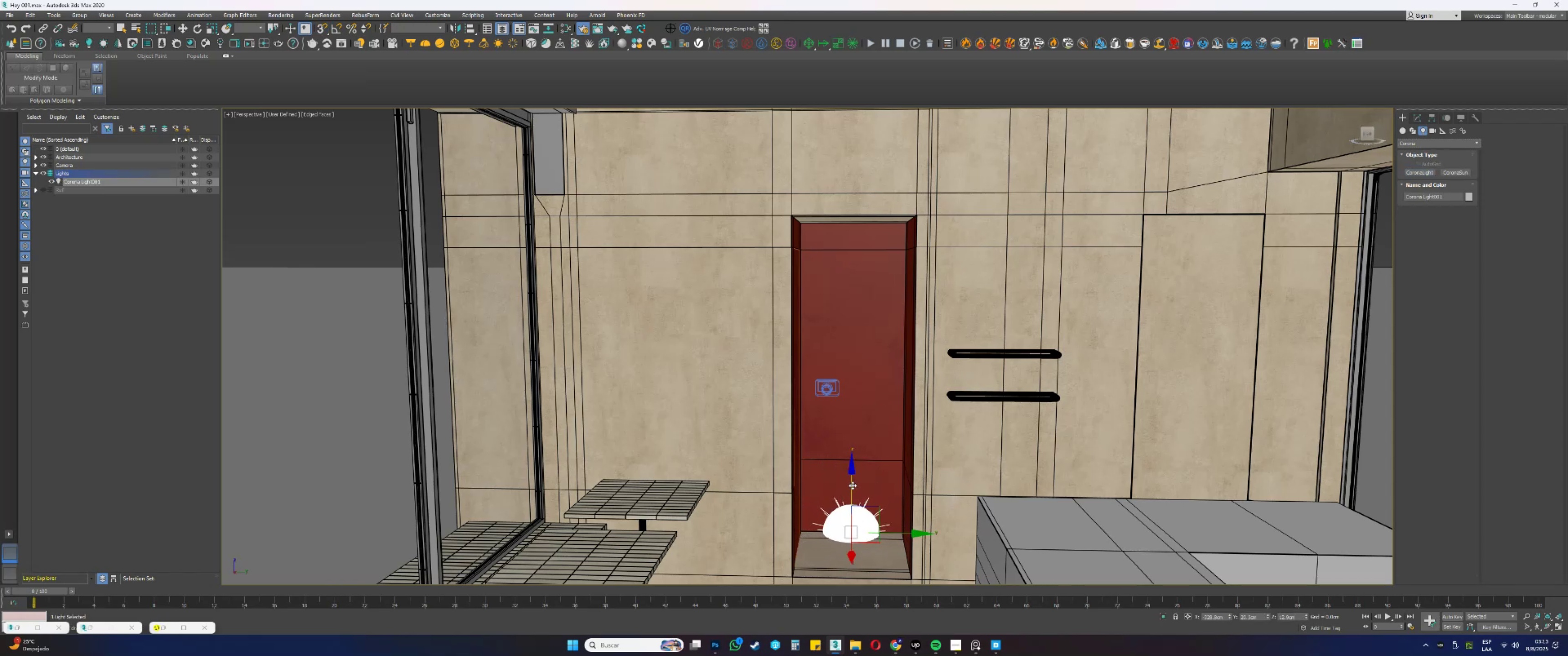 
left_click_drag(start_coordinate=[850, 528], to_coordinate=[868, 543])
 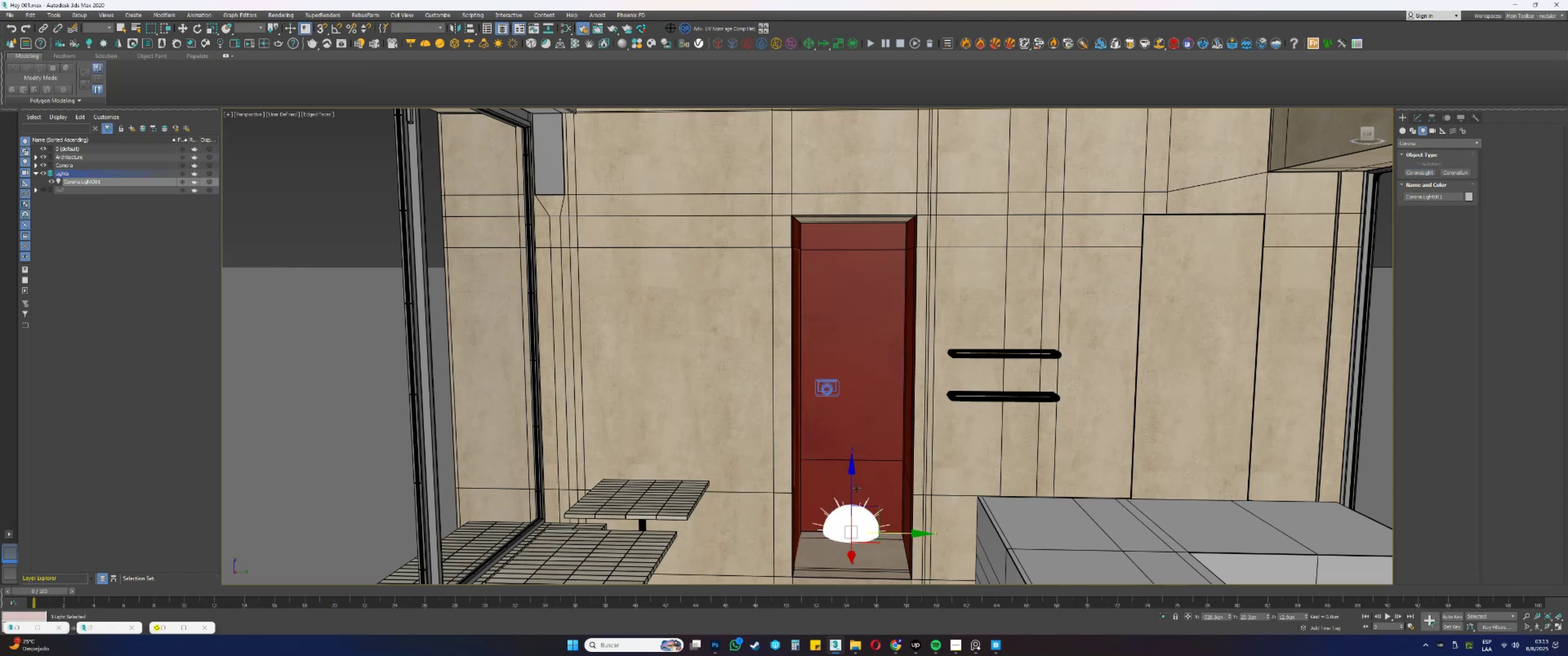 
left_click_drag(start_coordinate=[852, 485], to_coordinate=[872, 240])
 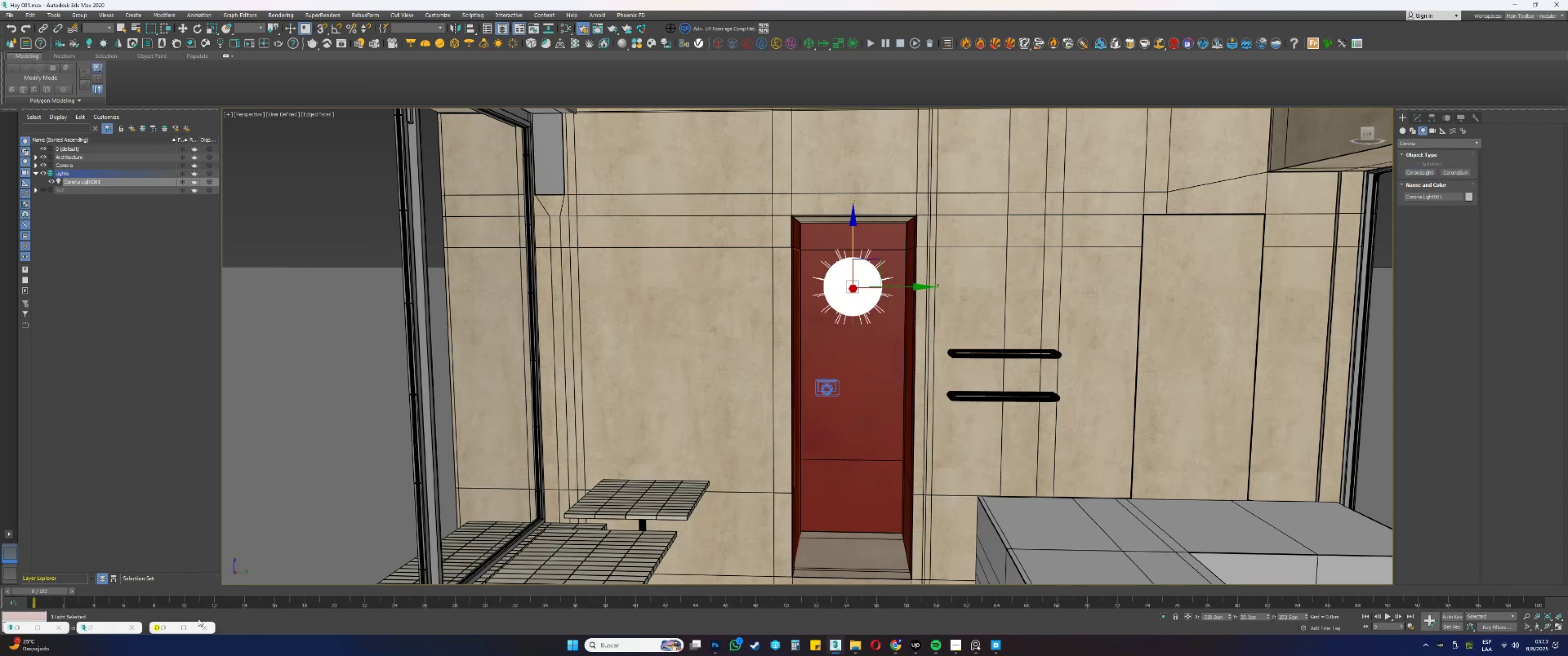 
left_click([163, 628])
 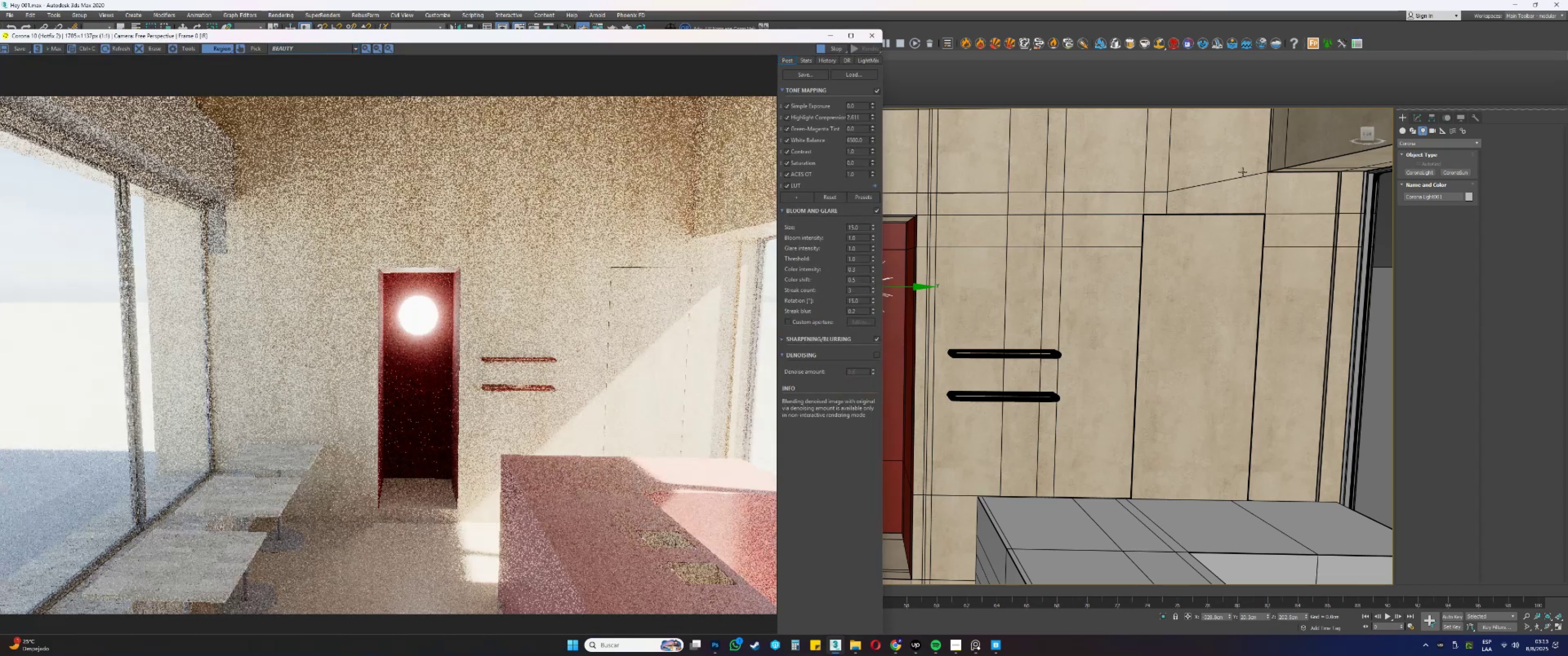 
left_click([1420, 120])
 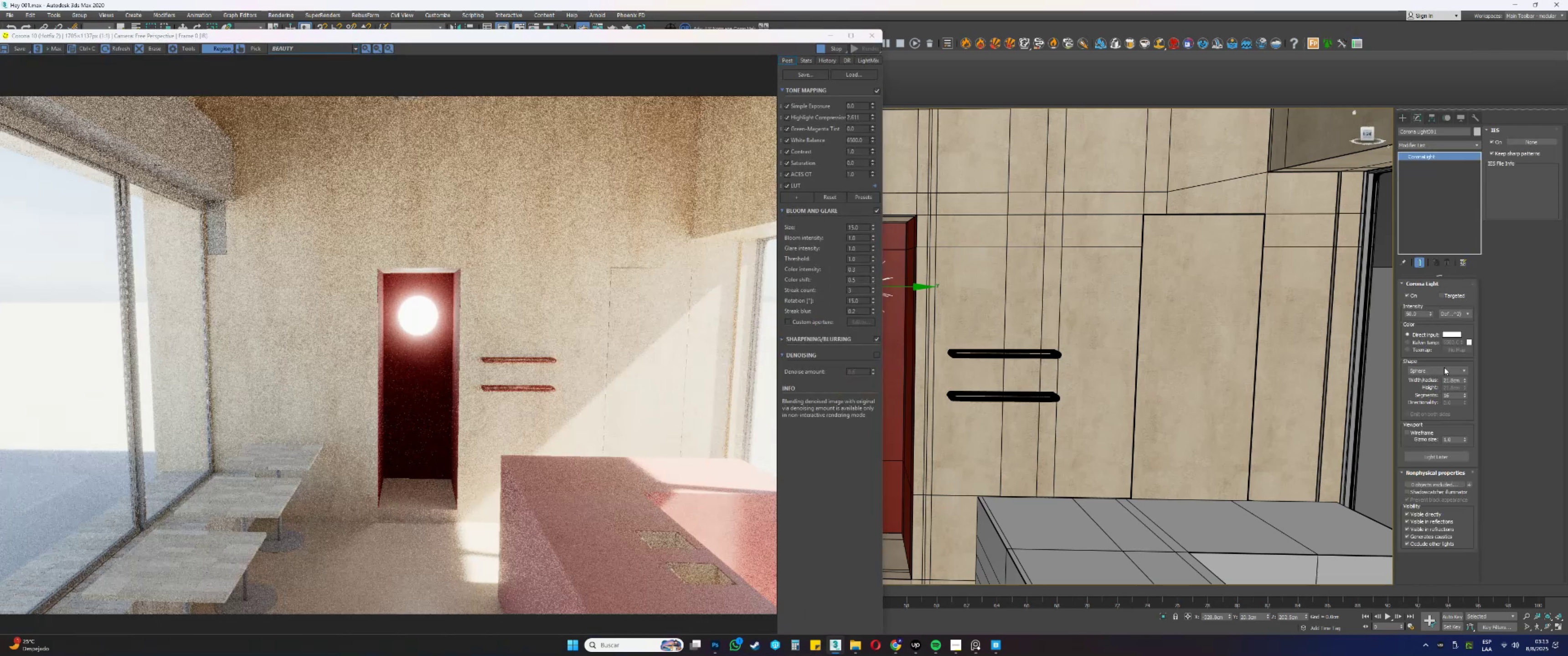 
left_click_drag(start_coordinate=[1465, 380], to_coordinate=[1465, 386])
 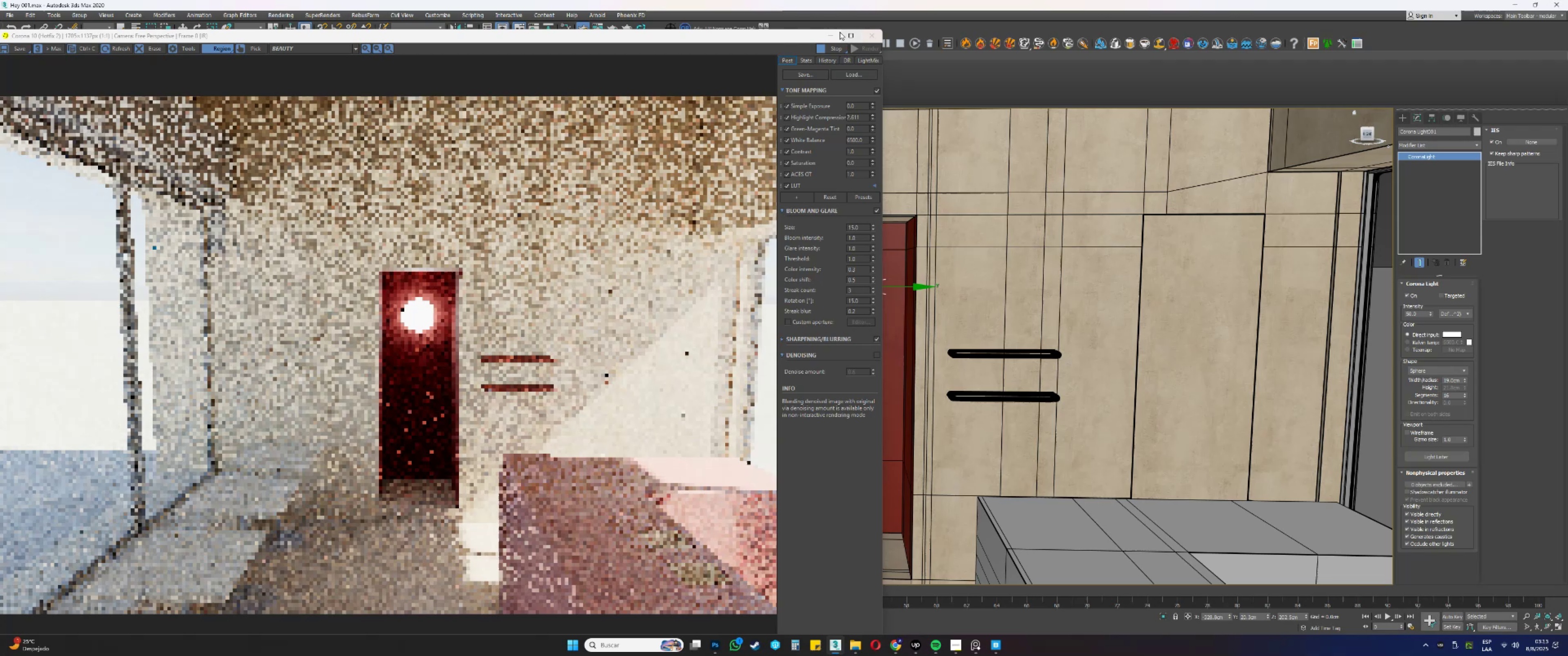 
left_click_drag(start_coordinate=[809, 36], to_coordinate=[767, 29])
 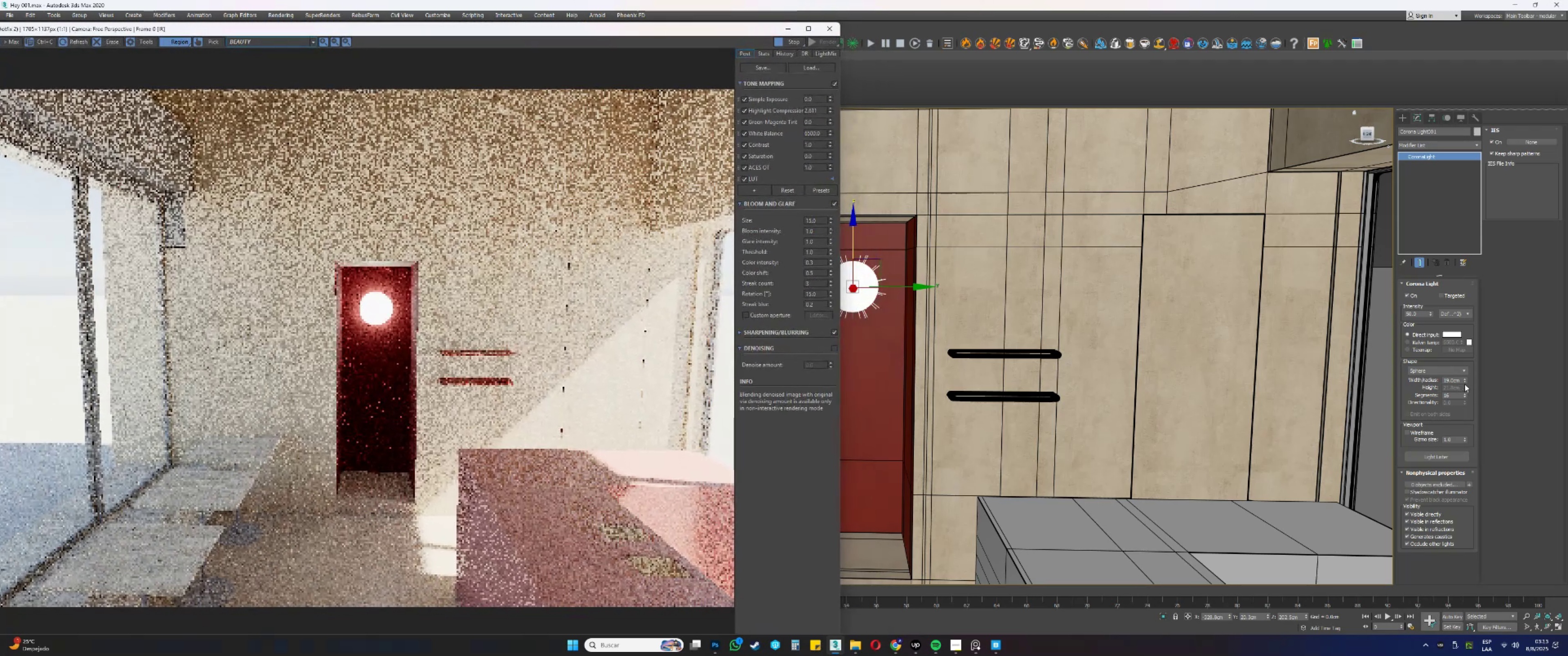 
left_click_drag(start_coordinate=[1465, 380], to_coordinate=[1466, 412])
 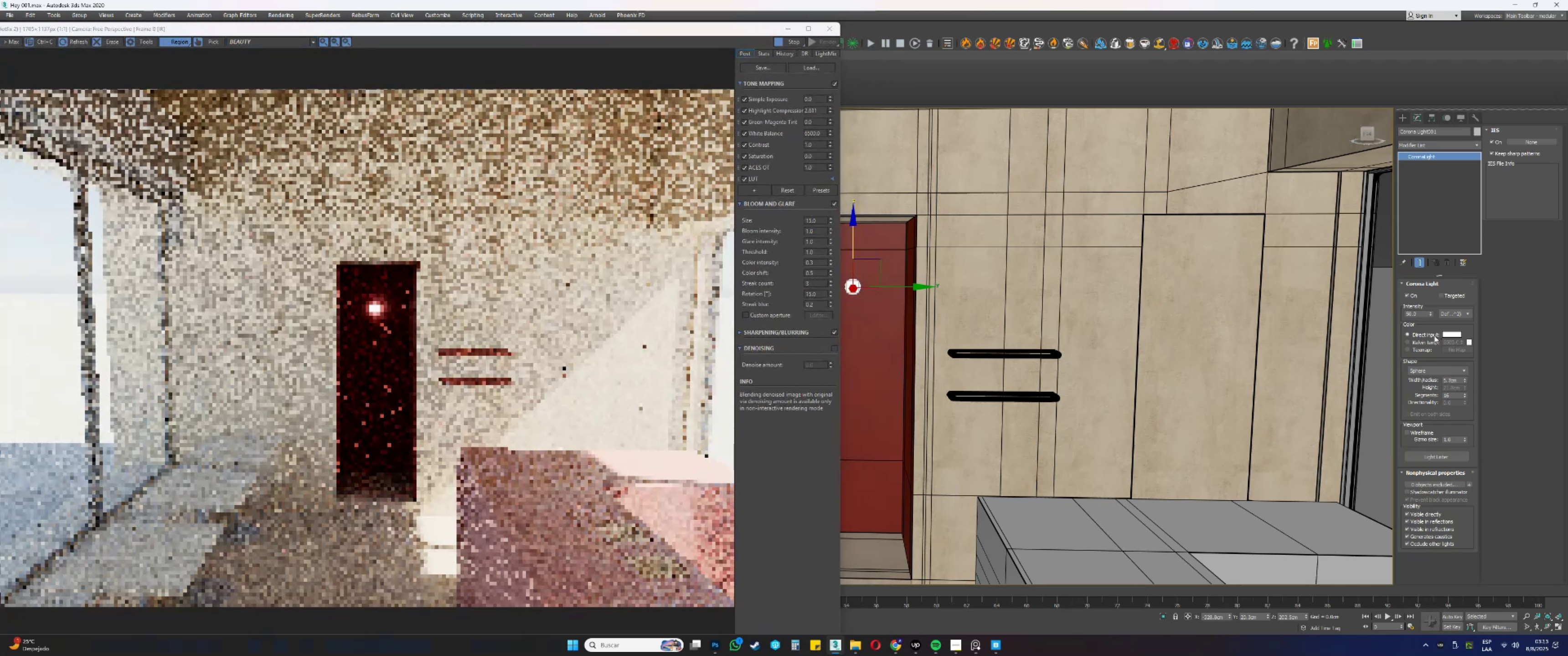 
left_click([1431, 338])
 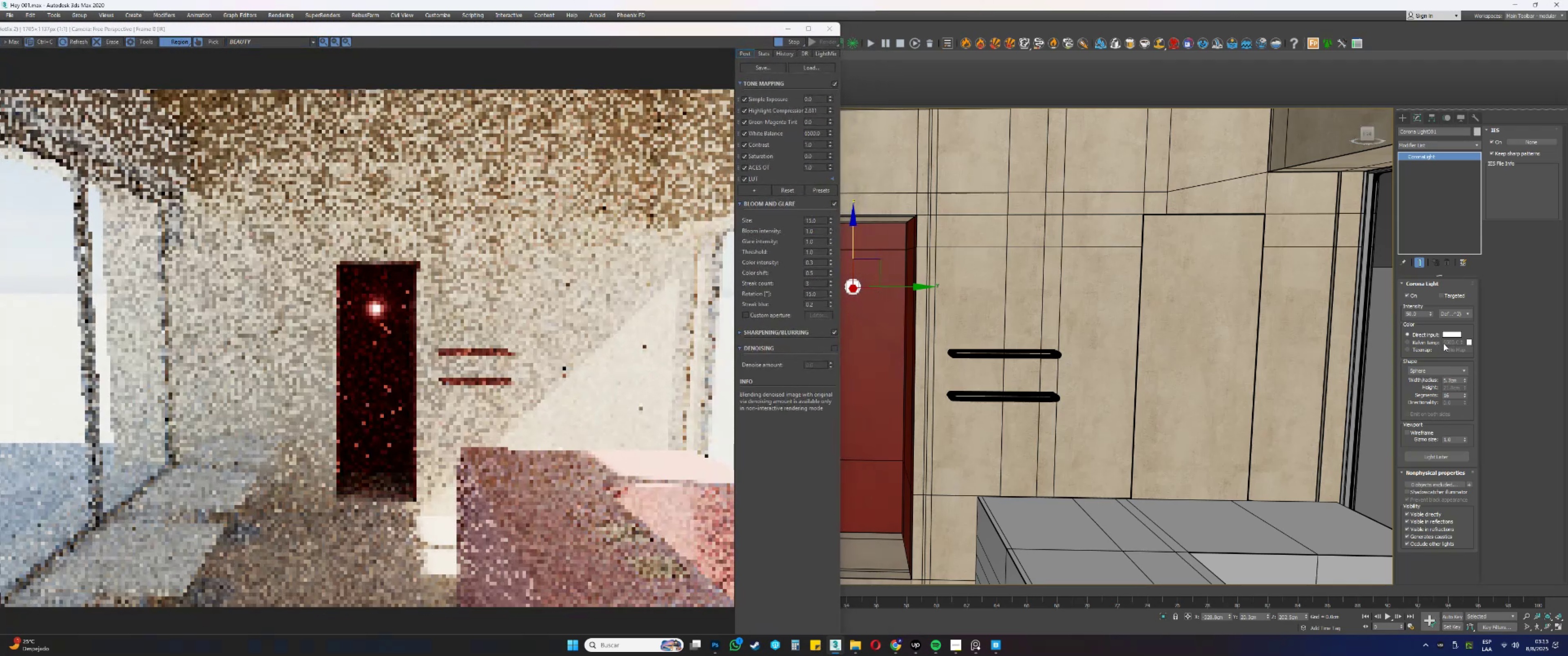 
double_click([1434, 343])
 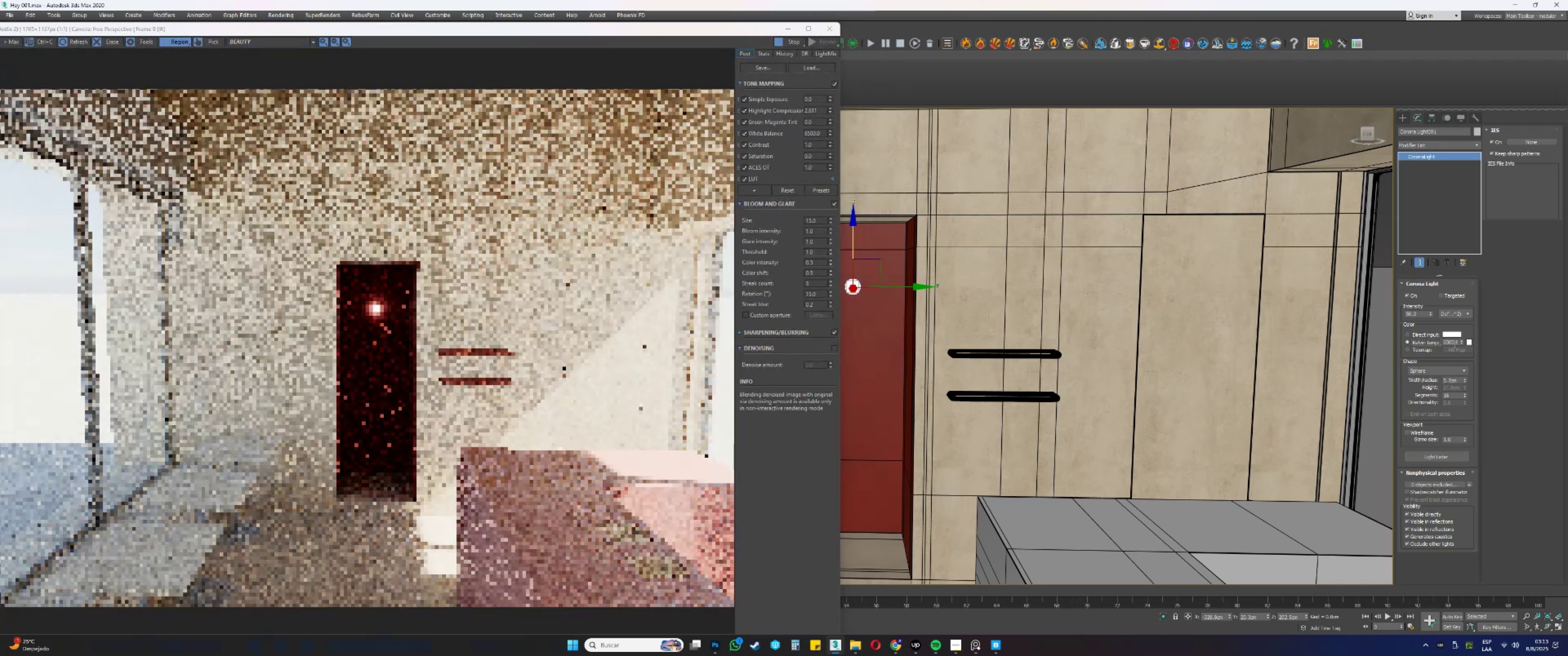 
triple_click([1454, 344])
 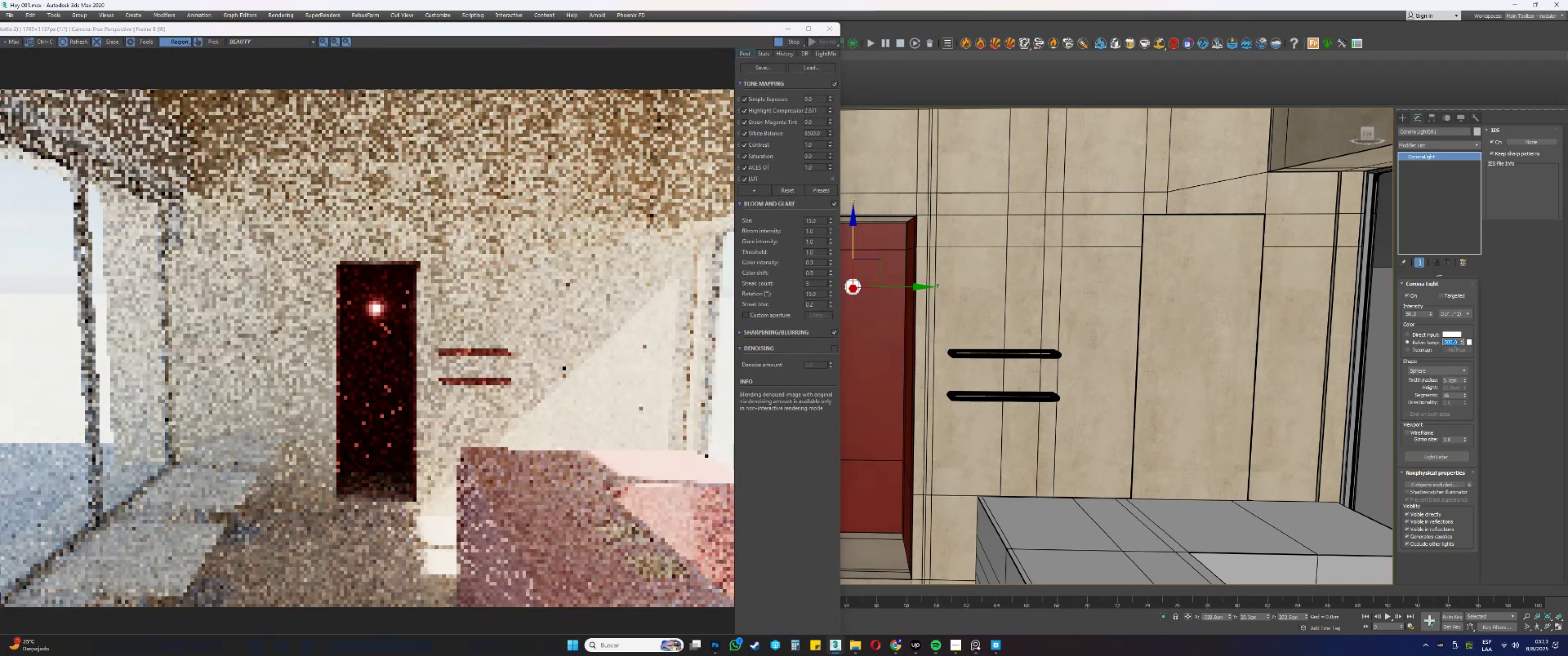 
key(Numpad3)
 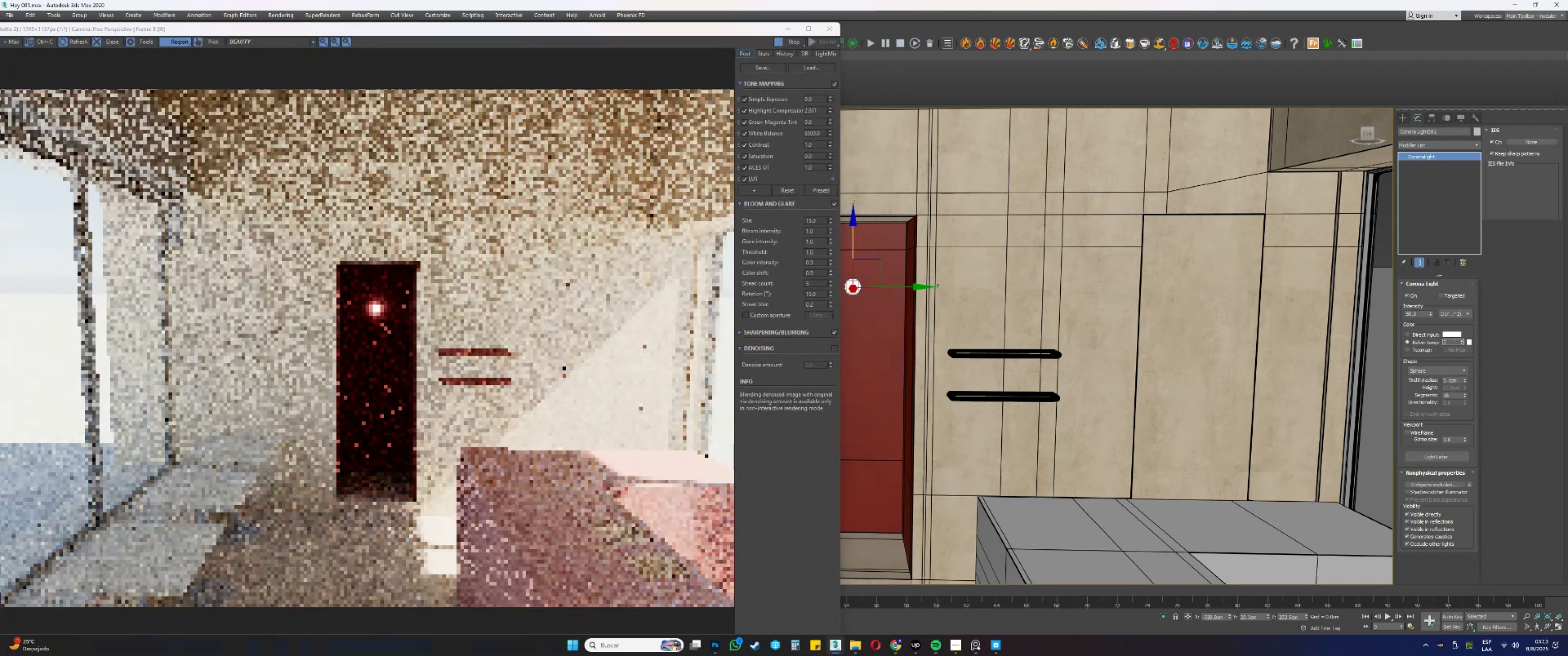 
key(Numpad2)
 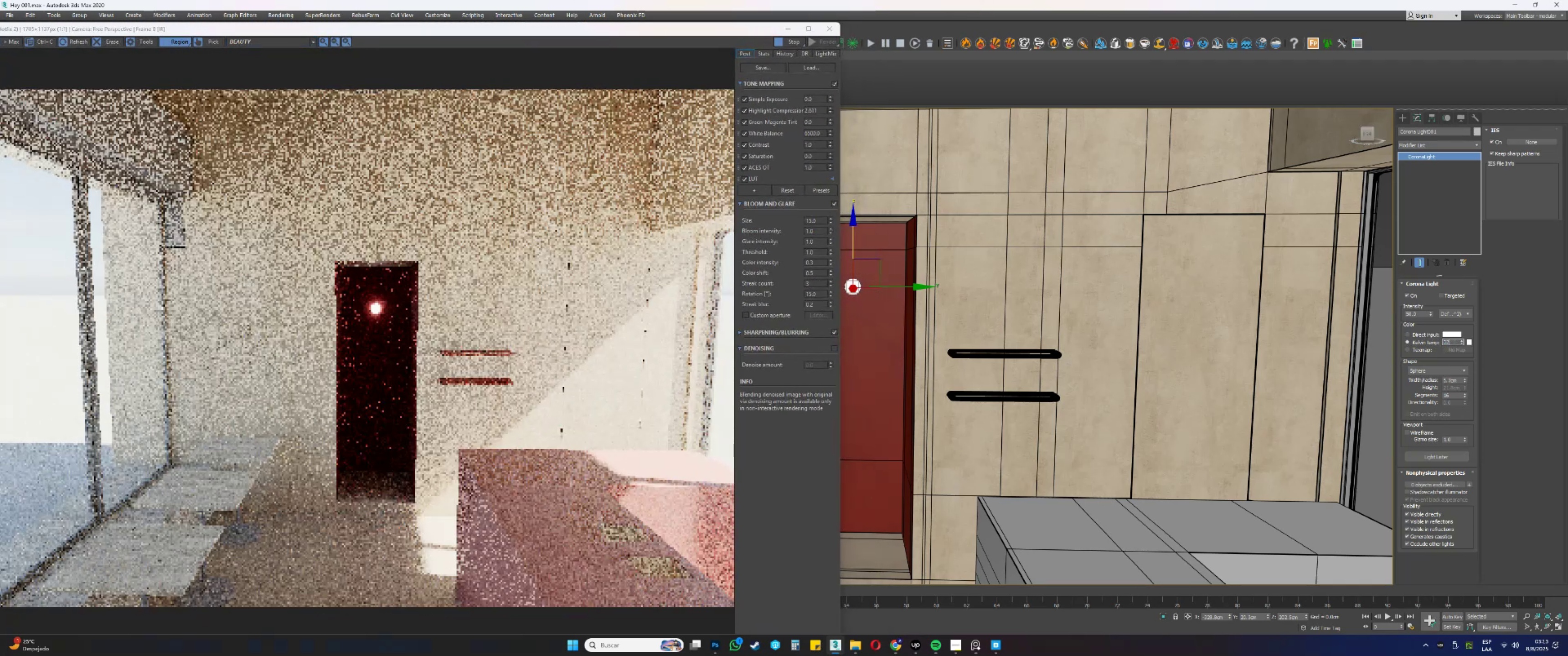 
key(Numpad0)
 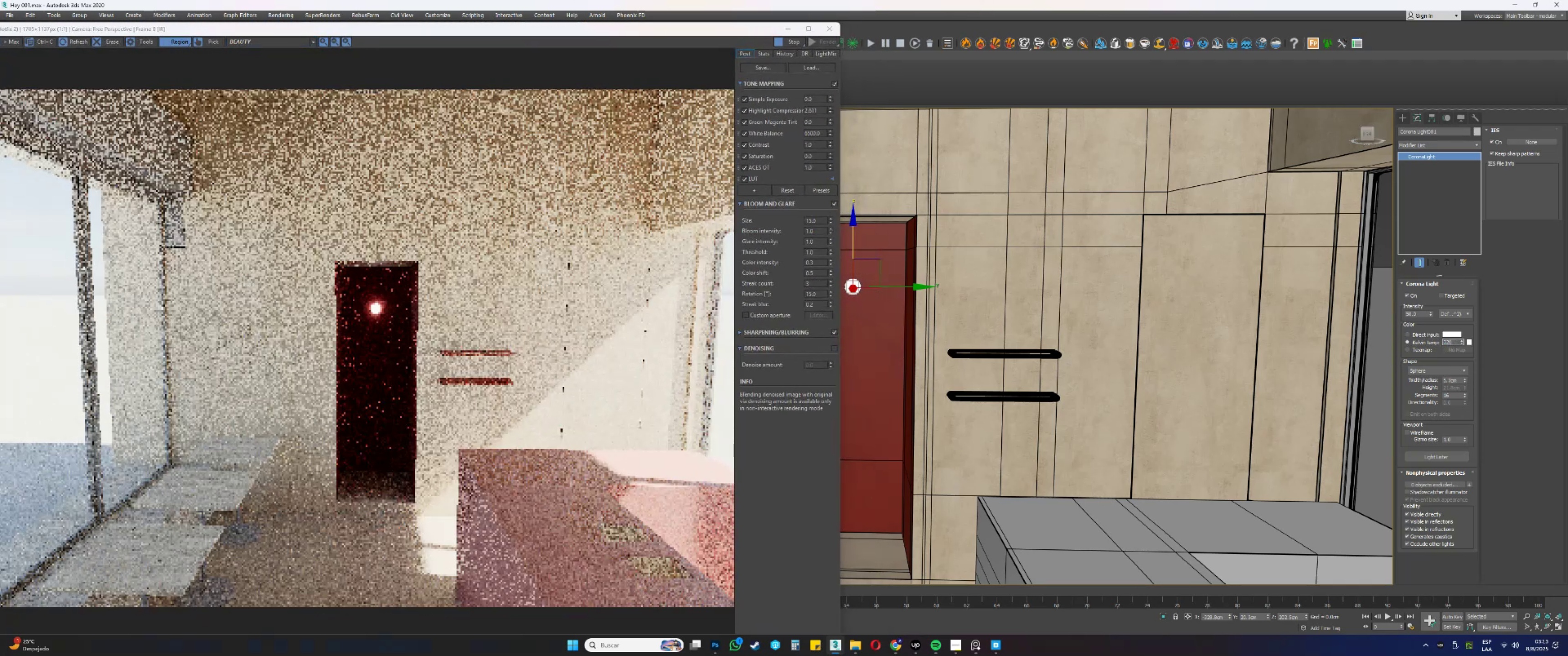 
key(Numpad0)
 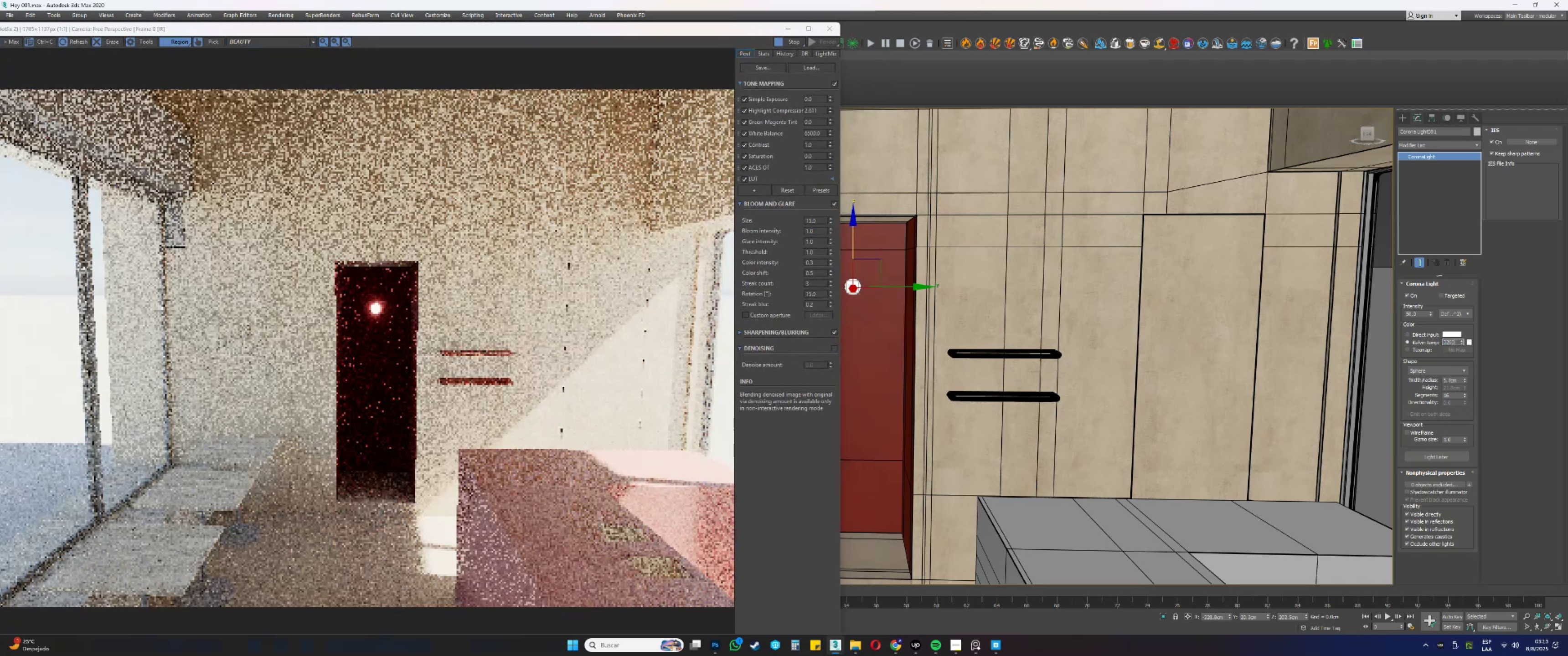 
key(NumpadEnter)
 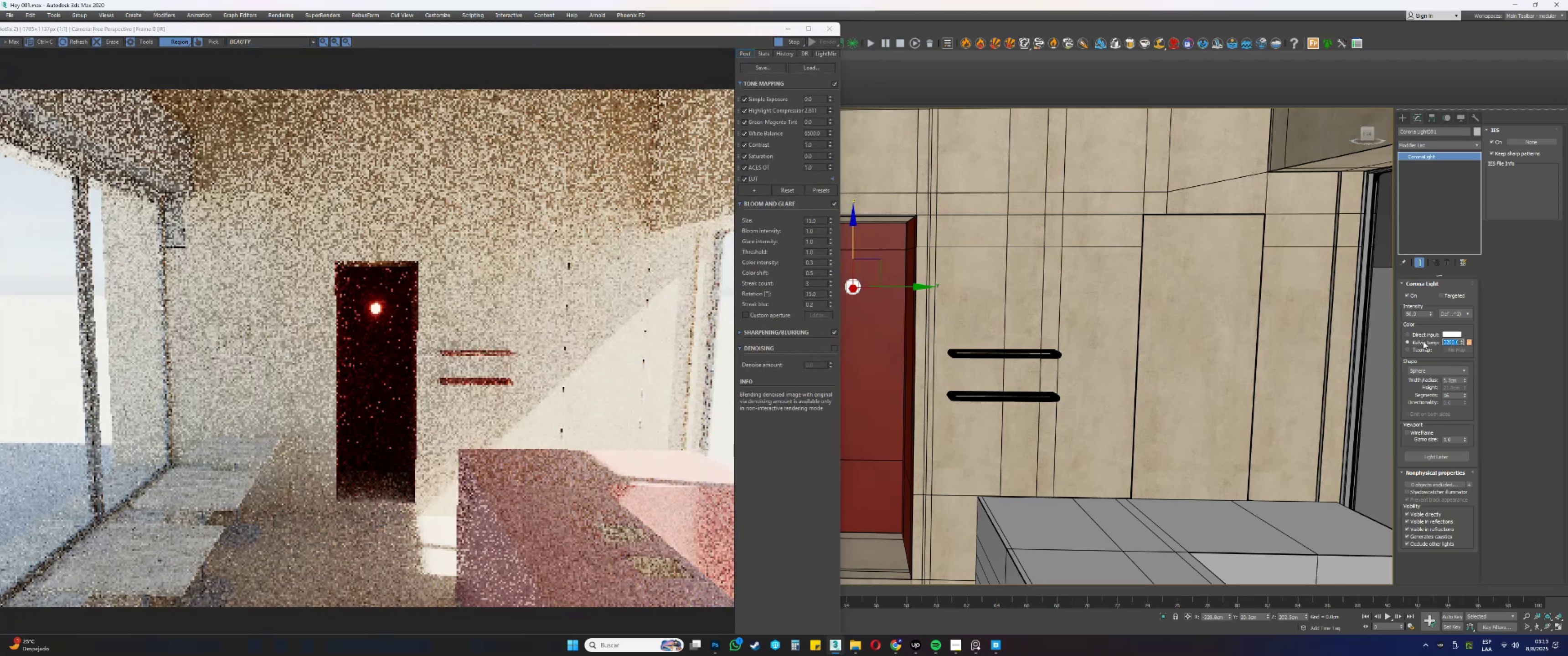 
left_click_drag(start_coordinate=[1422, 315], to_coordinate=[1394, 313])
 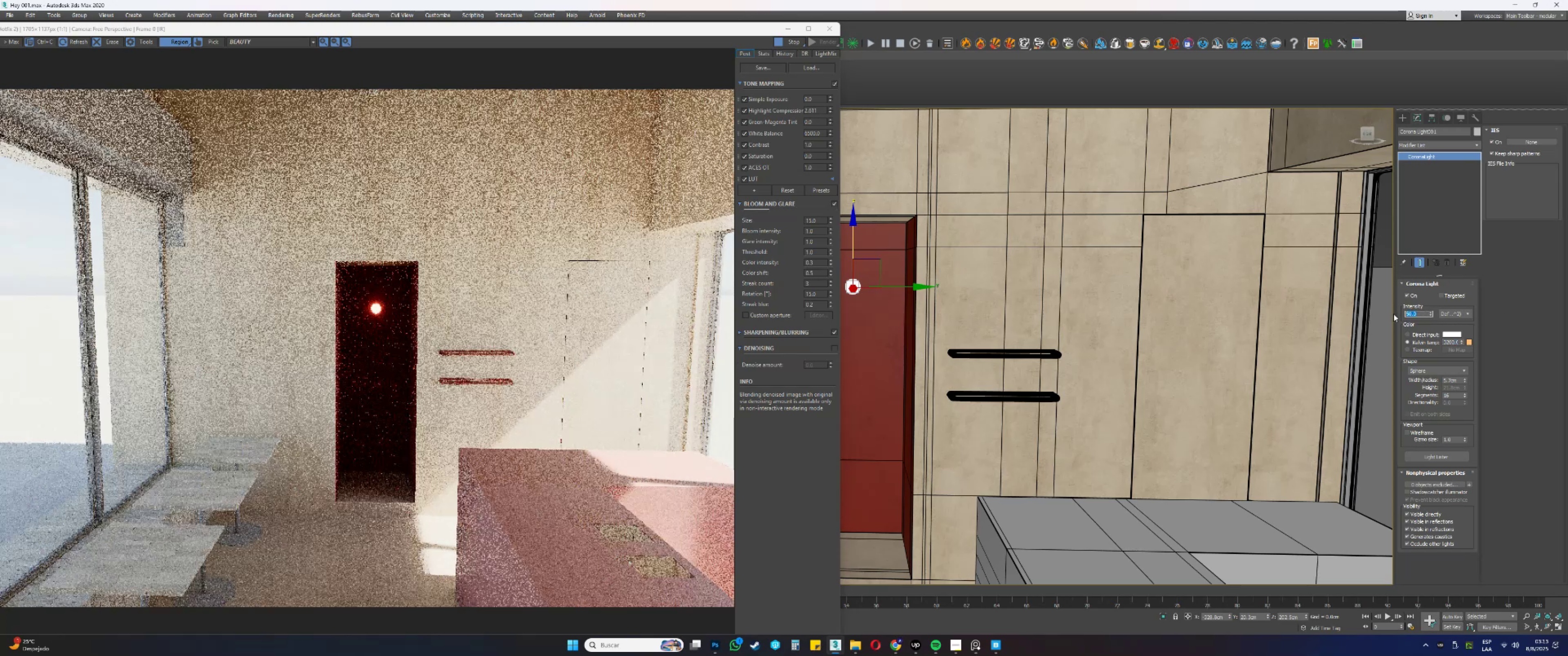 
key(Numpad3)
 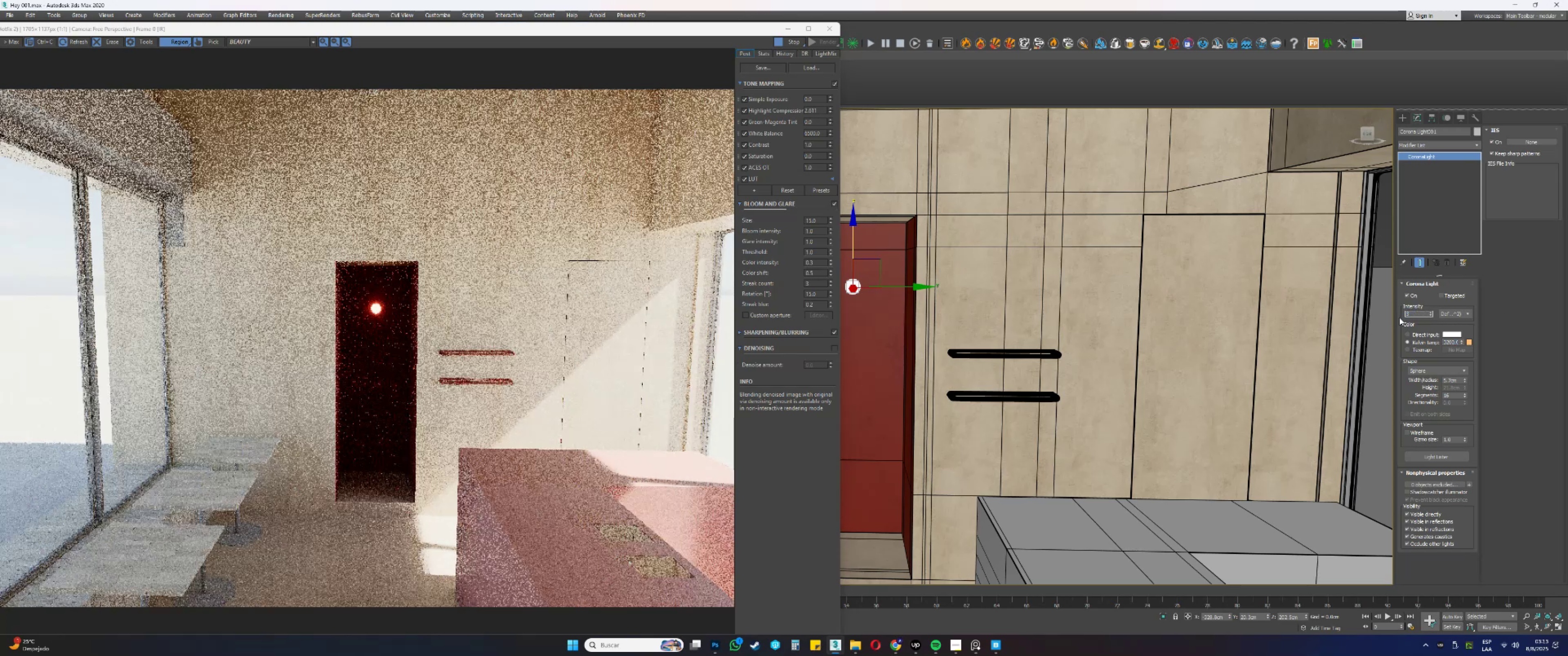 
key(Numpad0)
 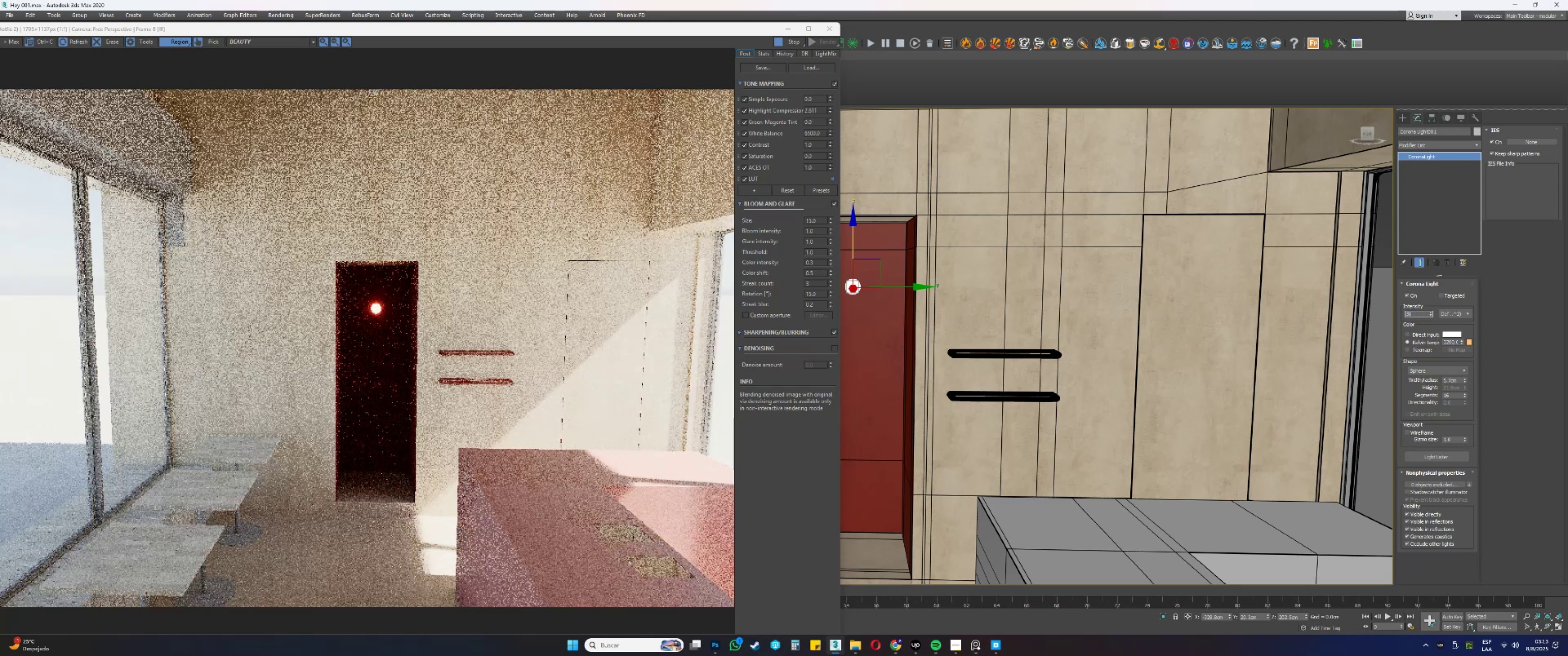 
key(Numpad0)
 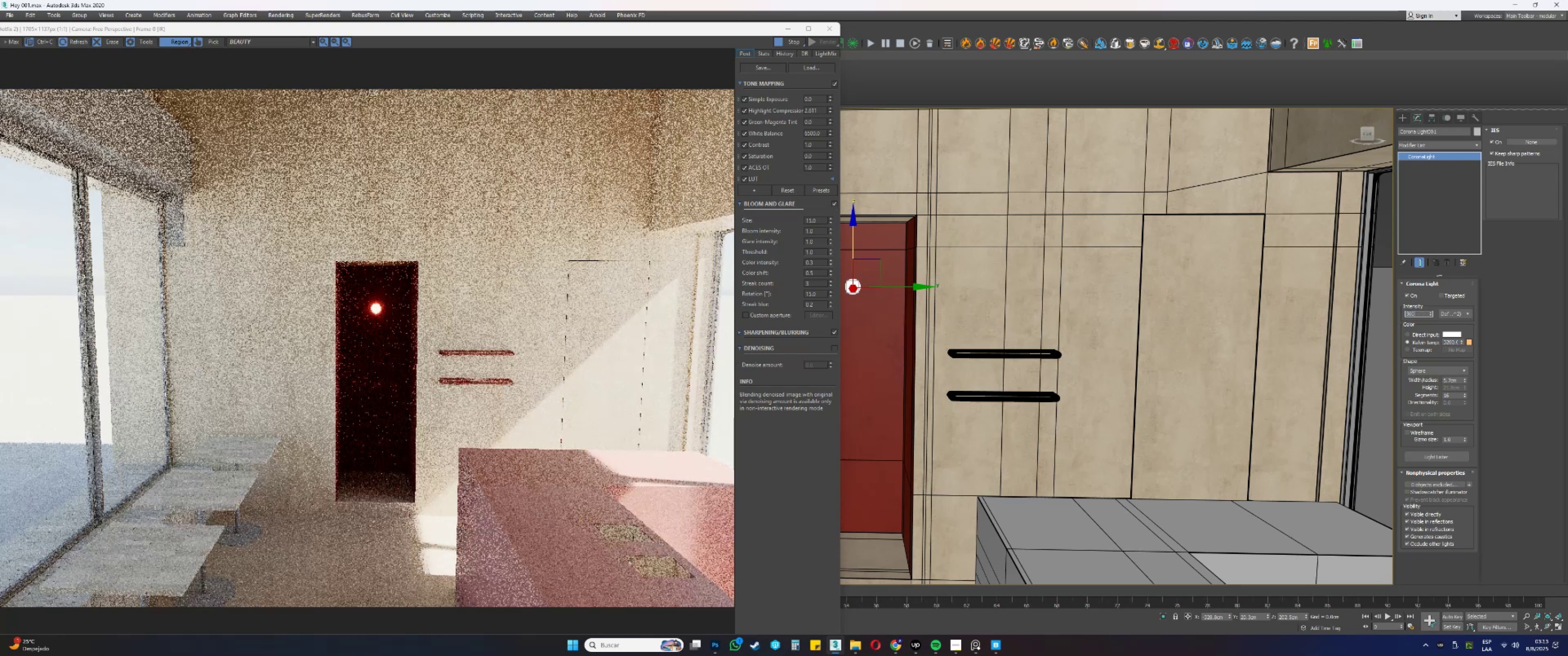 
key(NumpadEnter)
 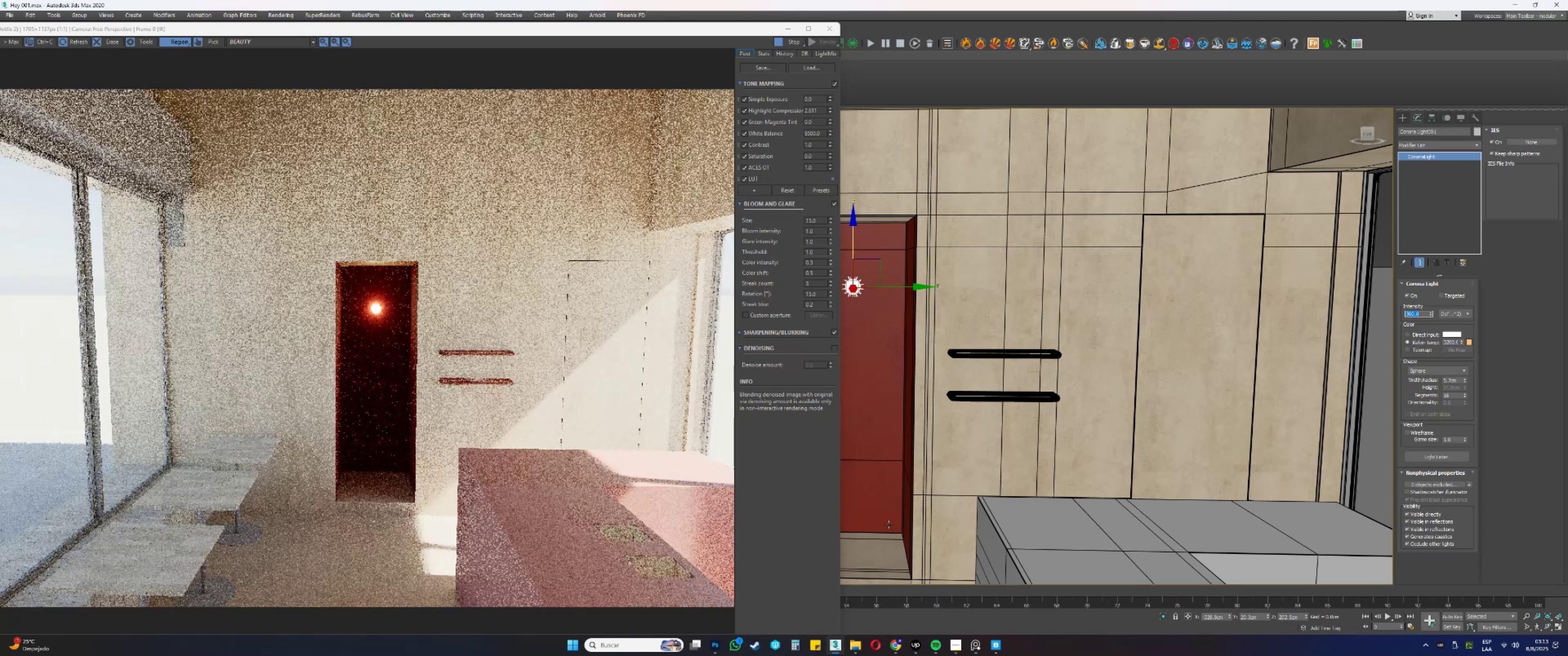 
wait(5.06)
 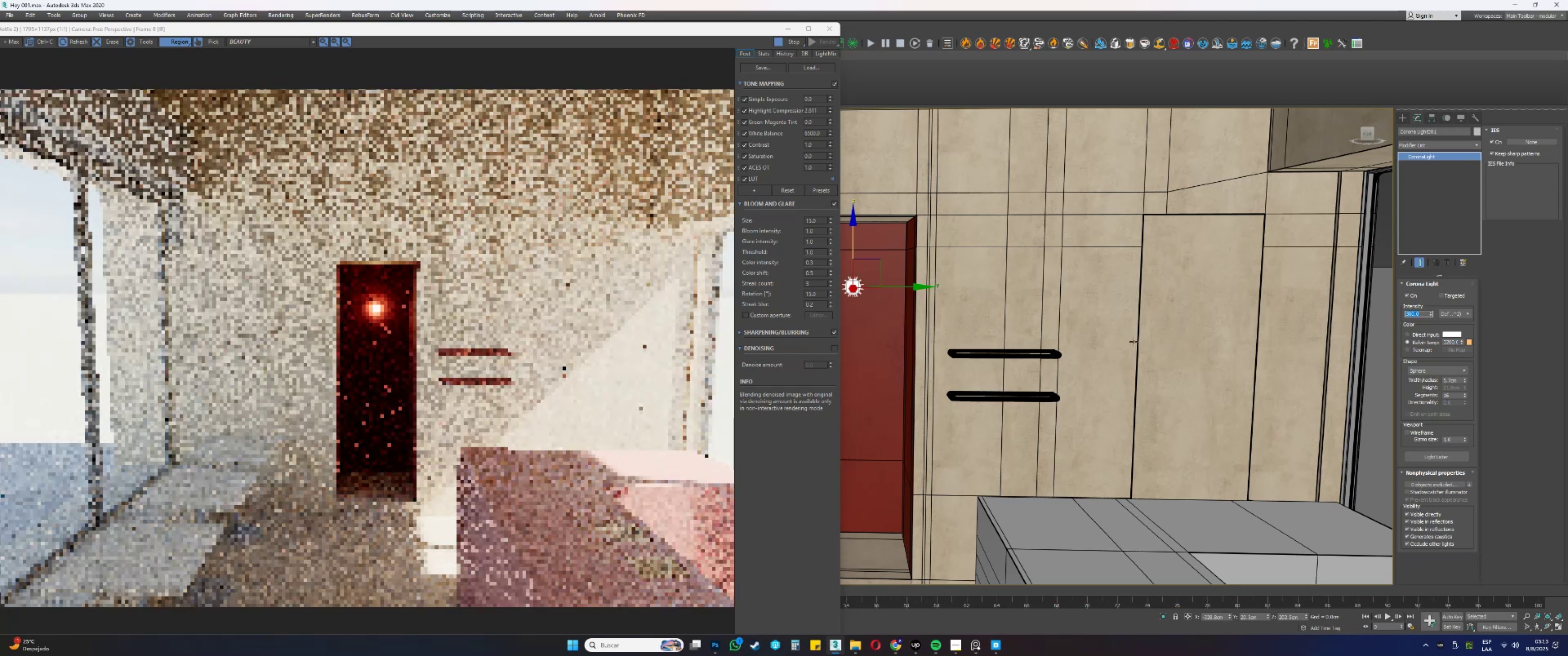 
left_click([974, 646])
 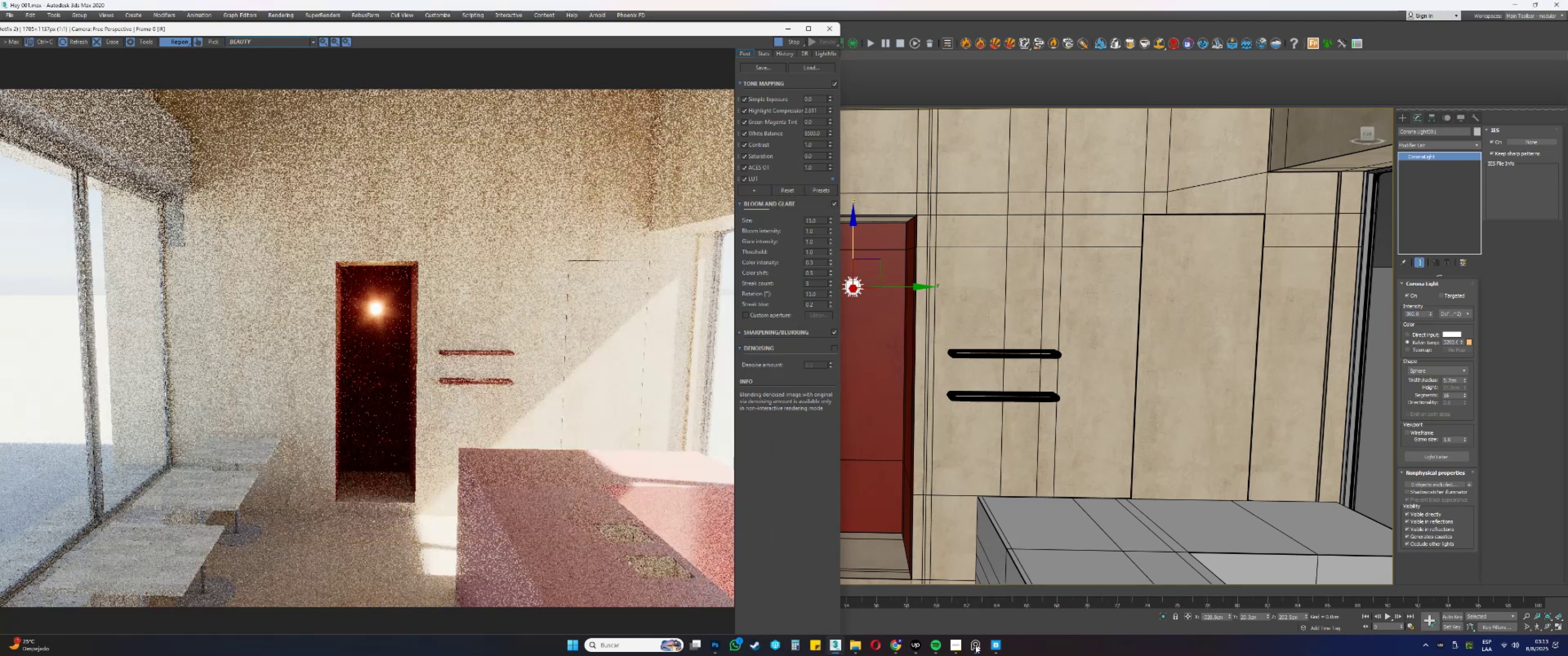 
left_click([975, 646])
 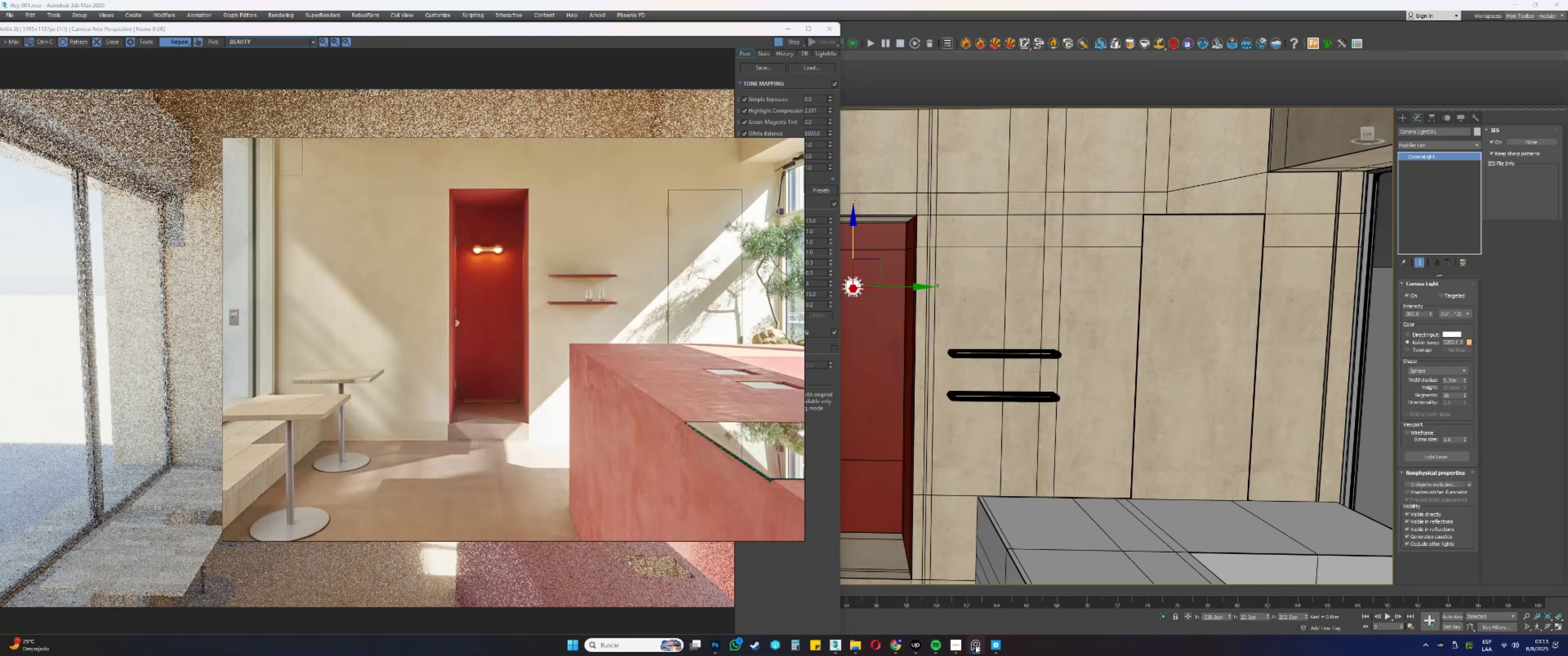 
left_click([976, 645])
 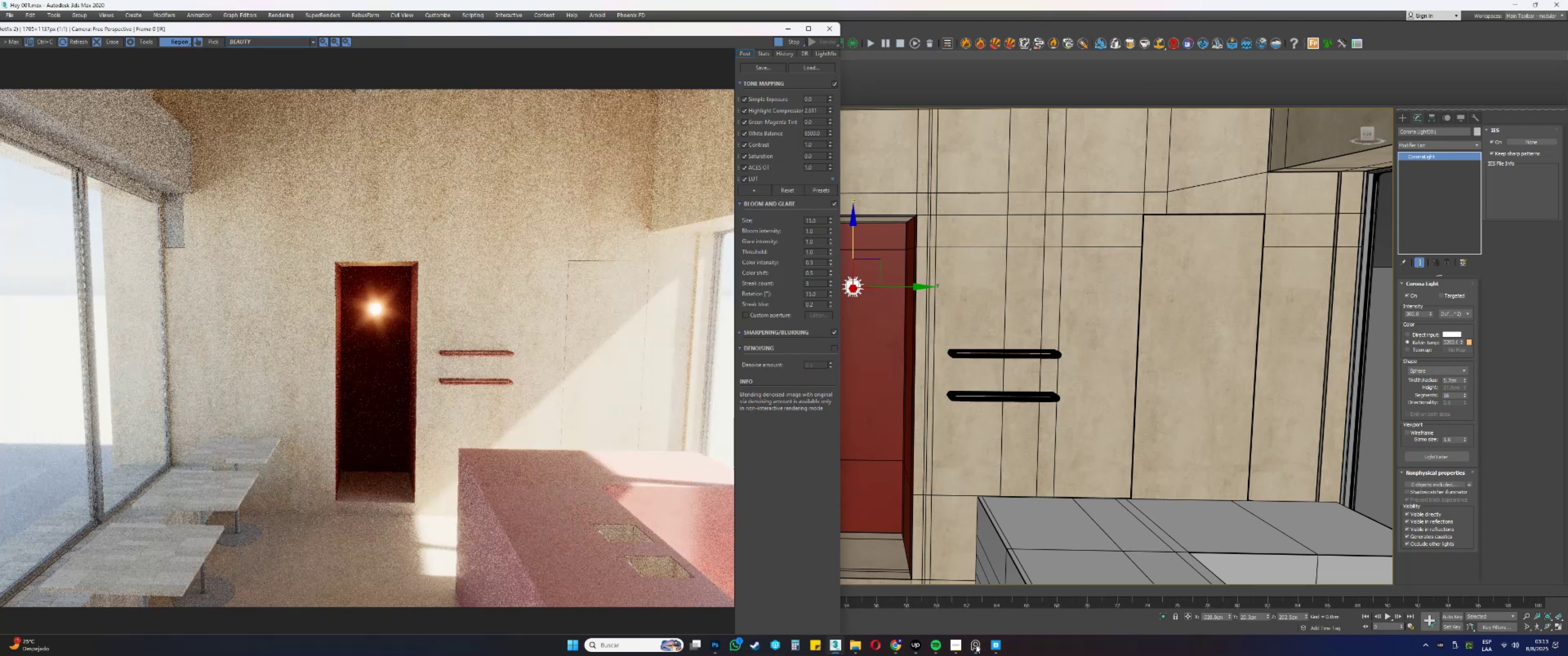 
left_click([976, 645])
 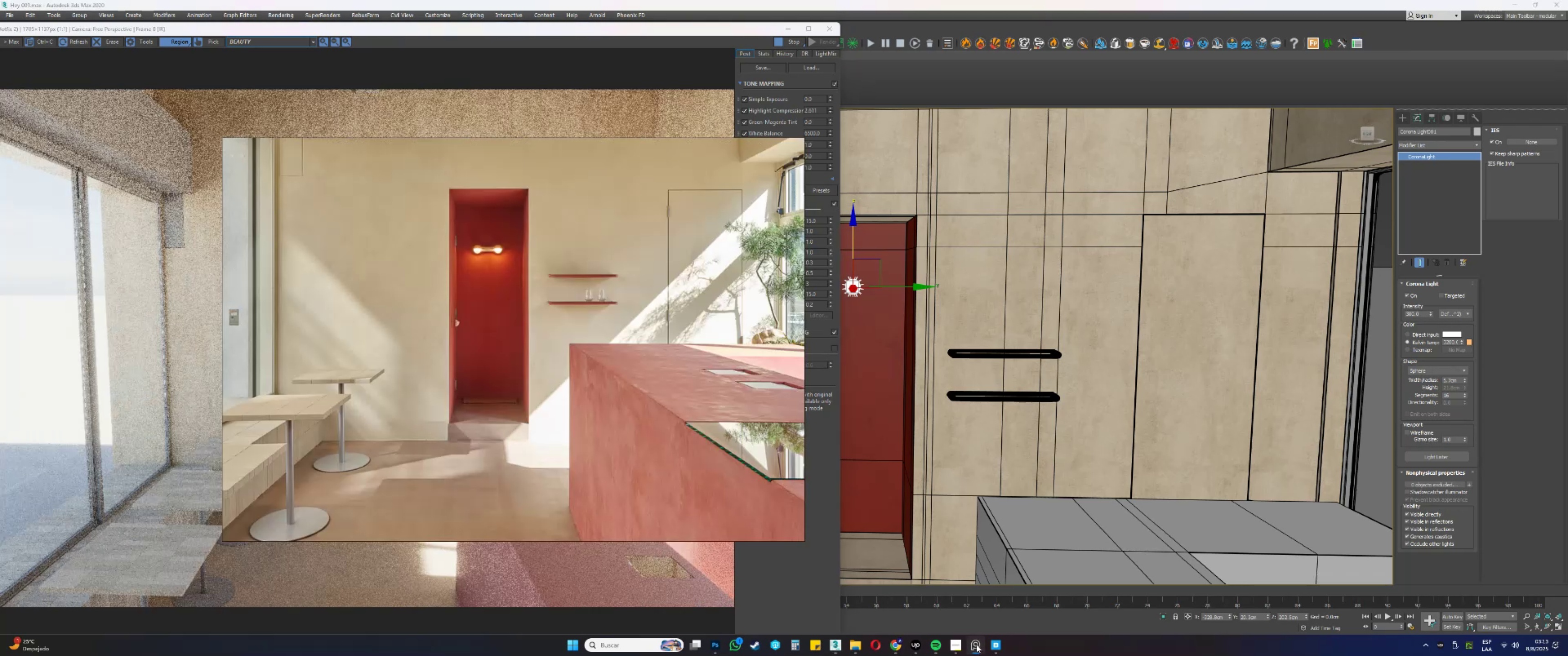 
left_click([976, 645])
 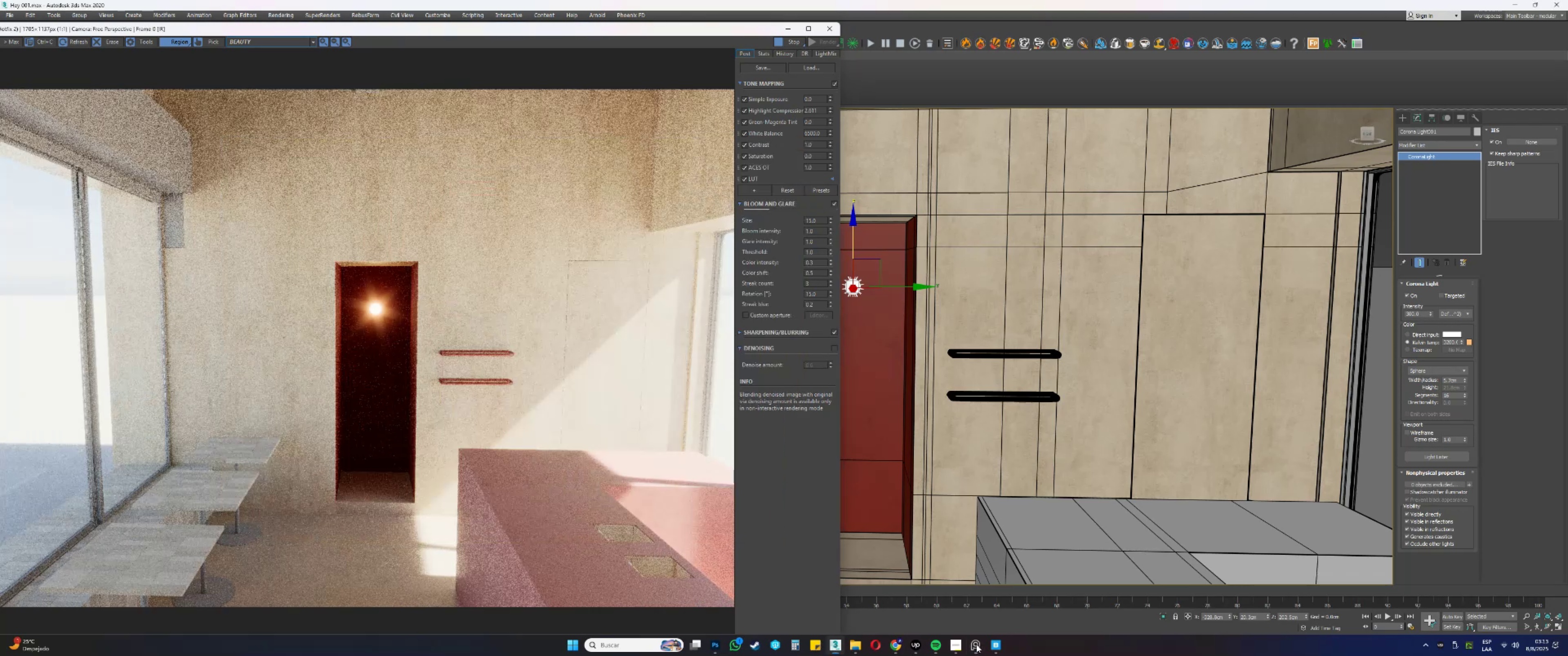 
left_click([976, 645])
 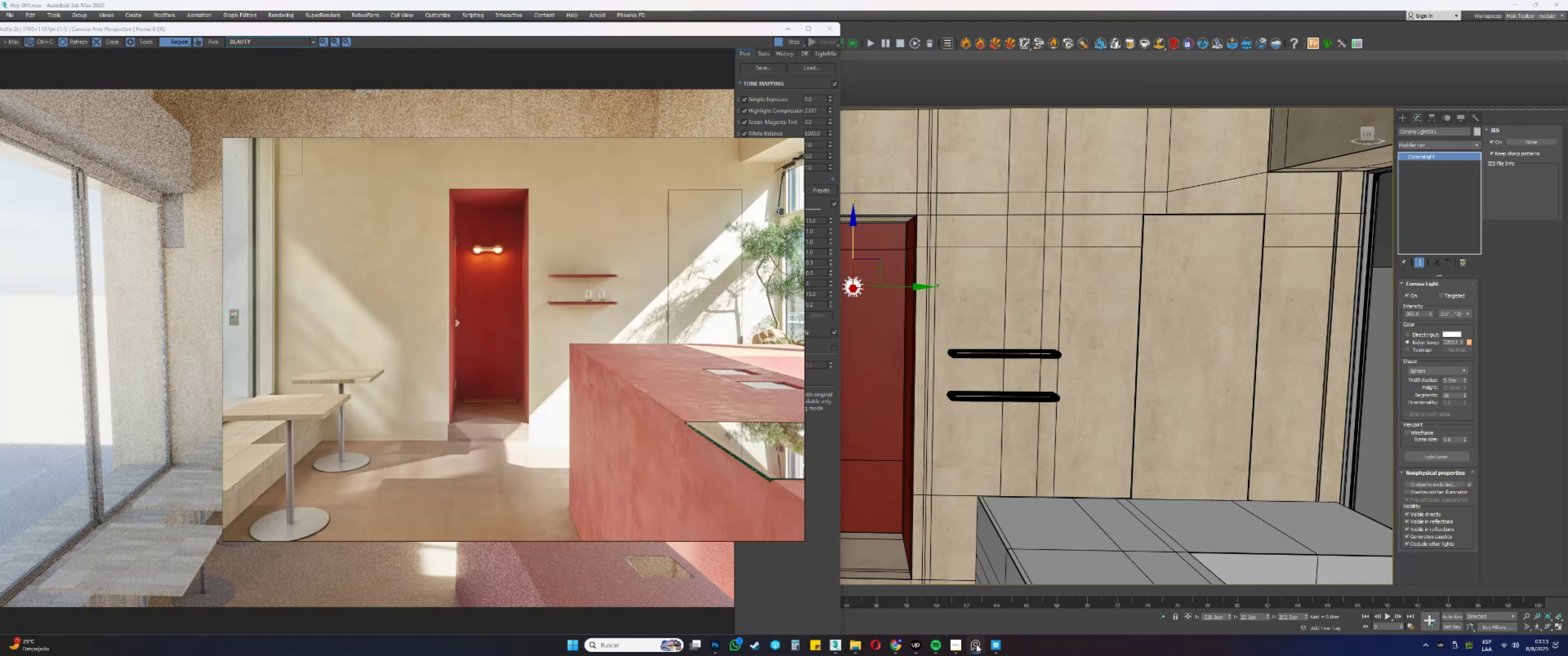 
left_click([976, 645])
 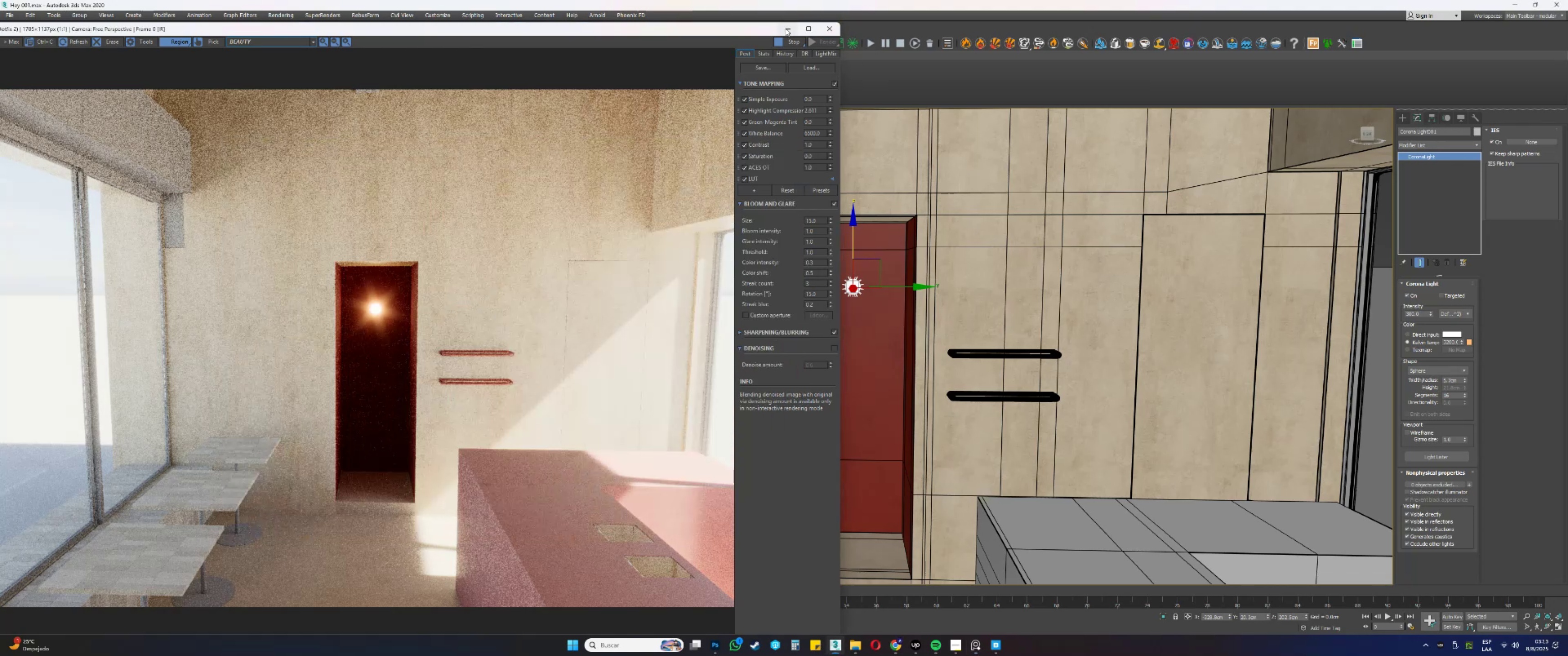 
scroll: coordinate [830, 252], scroll_direction: up, amount: 2.0
 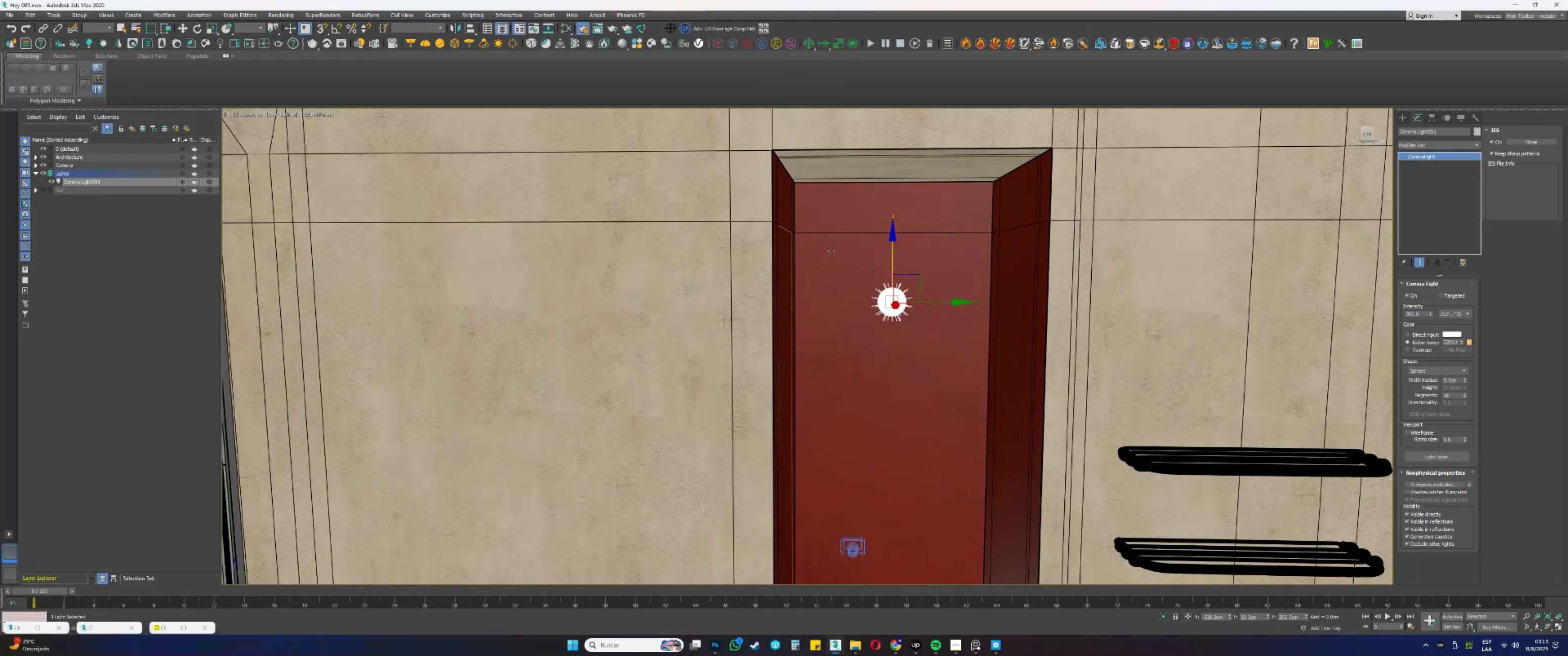 
hold_key(key=AltLeft, duration=0.5)
 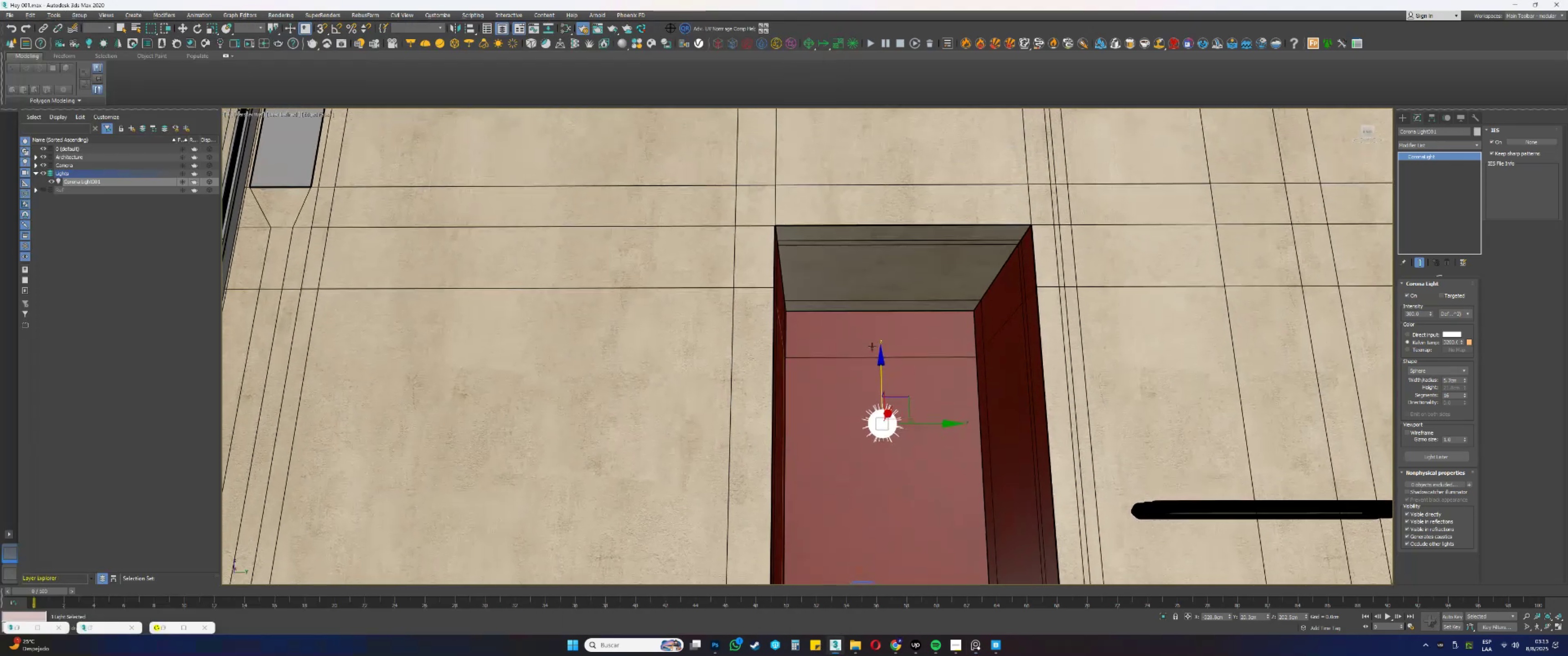 
left_click([961, 333])
 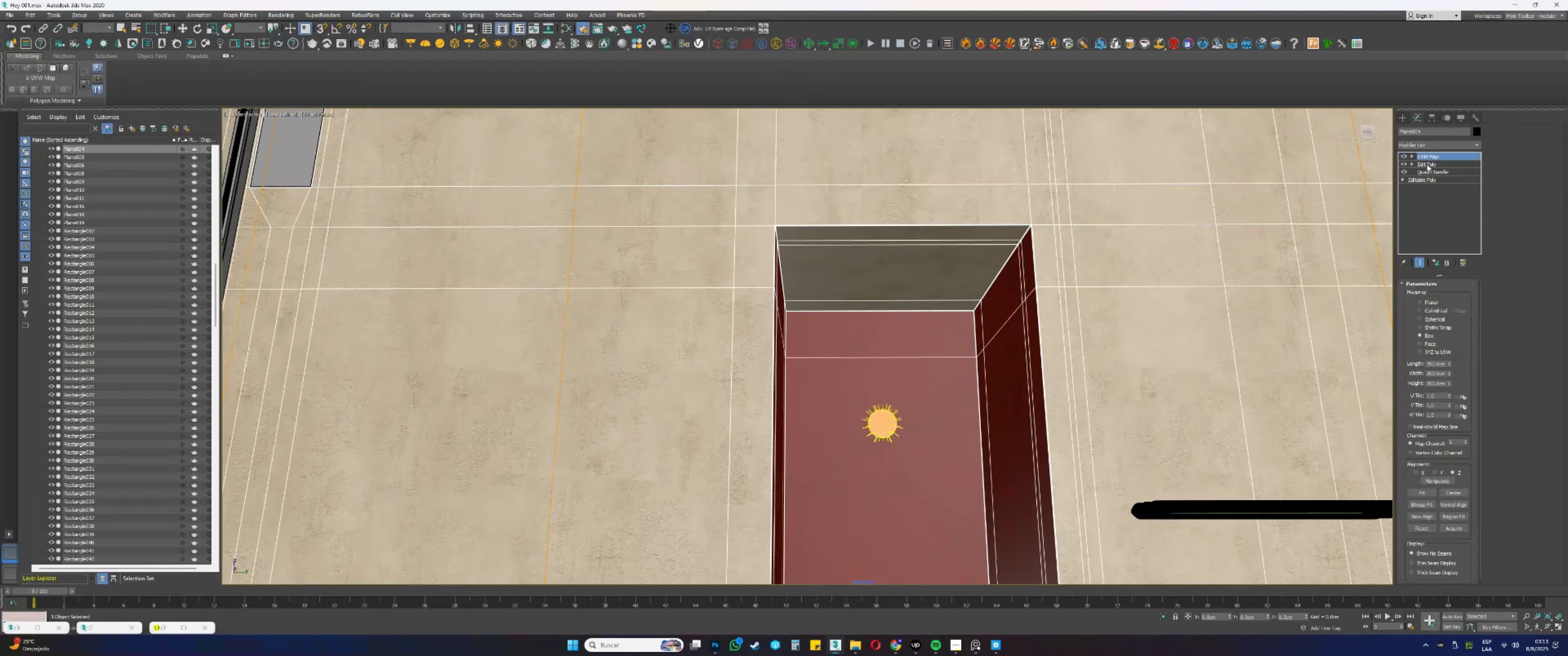 
type(4q)
 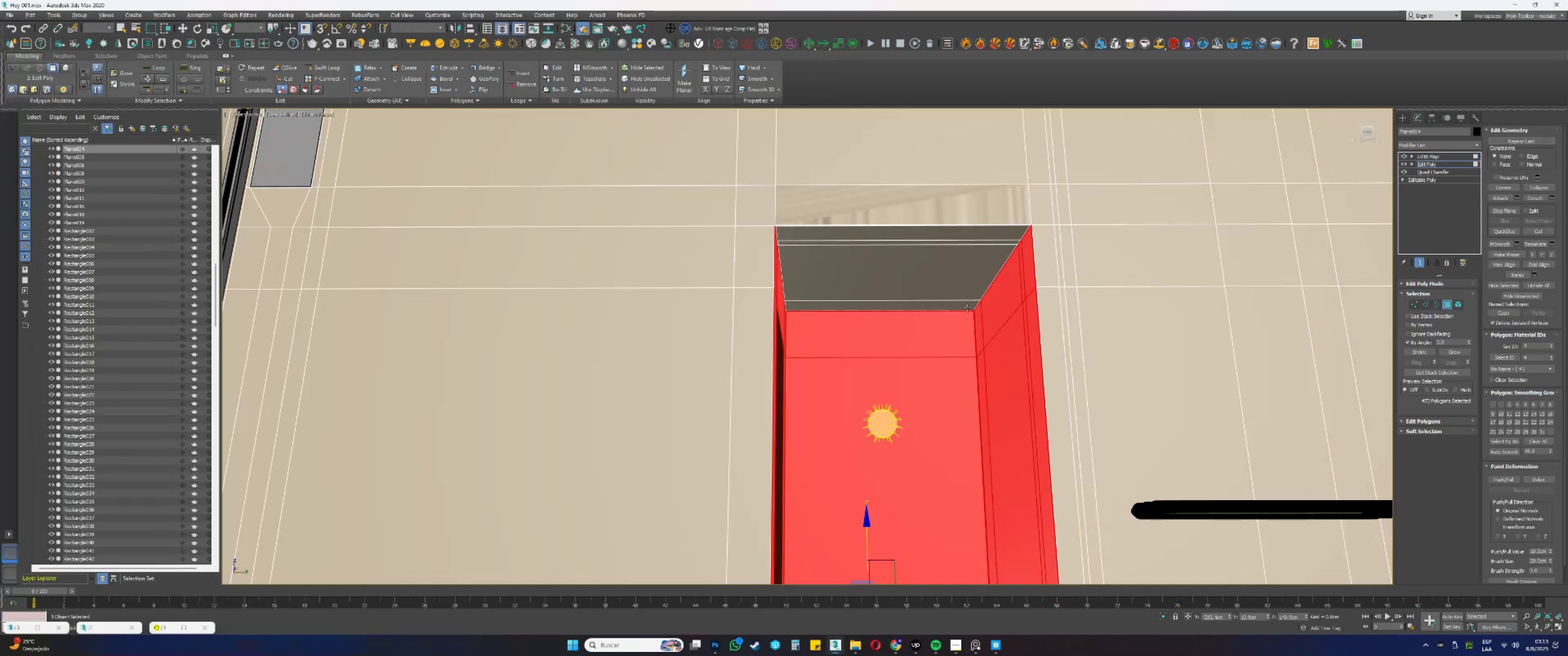 
scroll: coordinate [967, 311], scroll_direction: up, amount: 2.0
 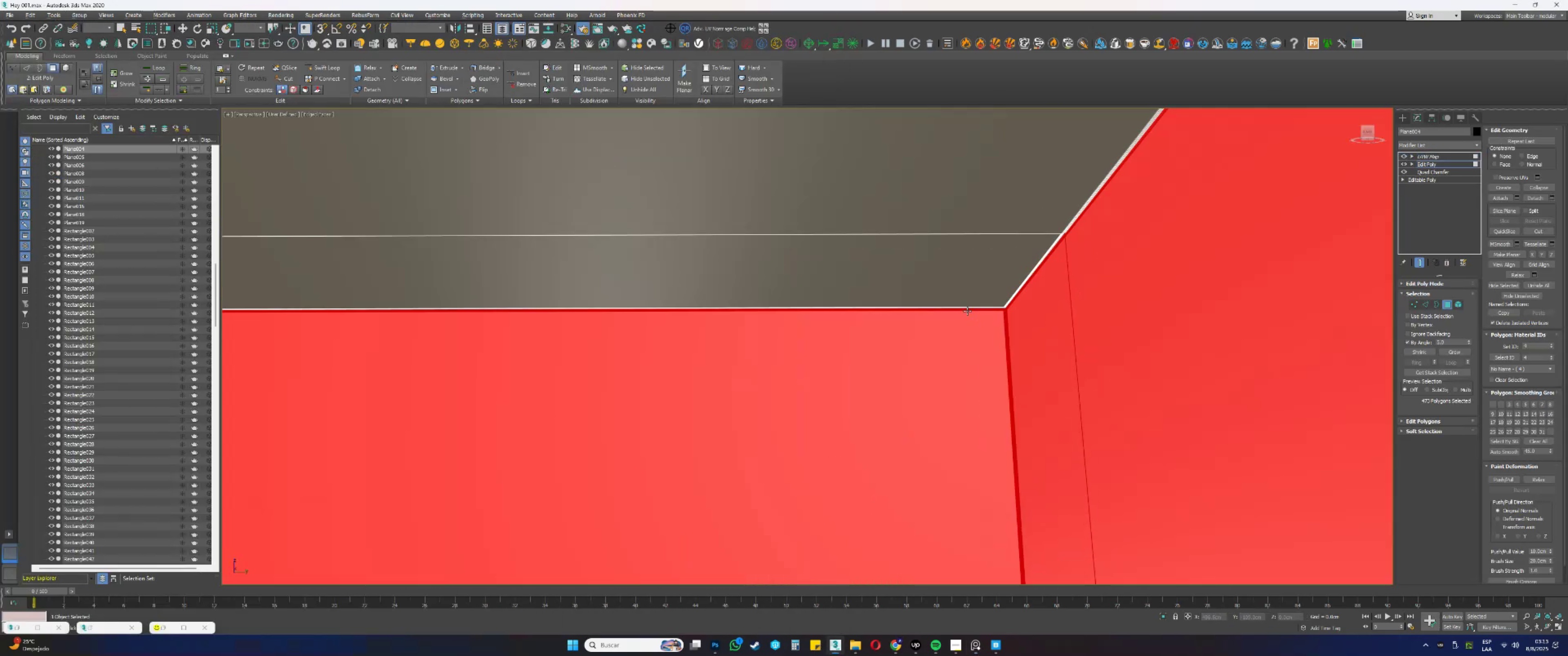 
scroll: coordinate [966, 314], scroll_direction: down, amount: 2.0
 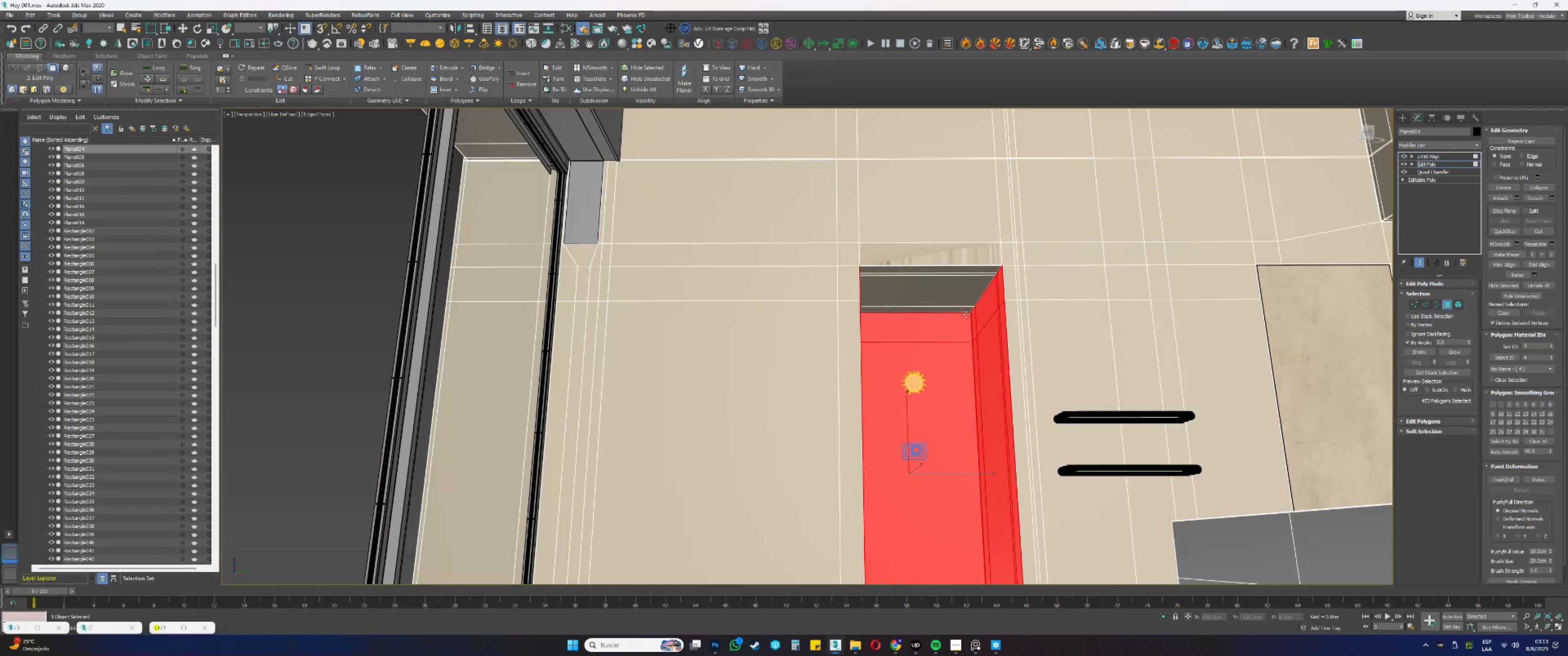 
scroll: coordinate [971, 307], scroll_direction: up, amount: 4.0
 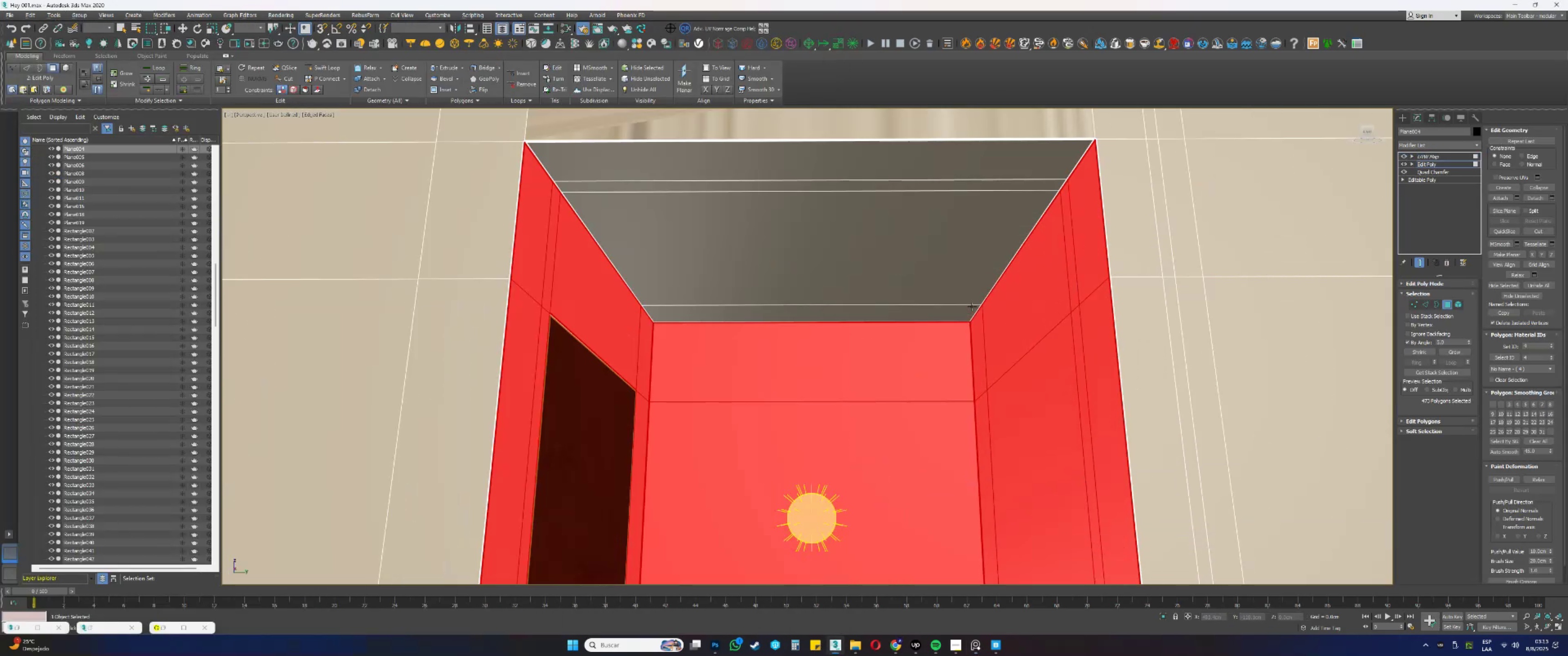 
hold_key(key=AltLeft, duration=0.61)
 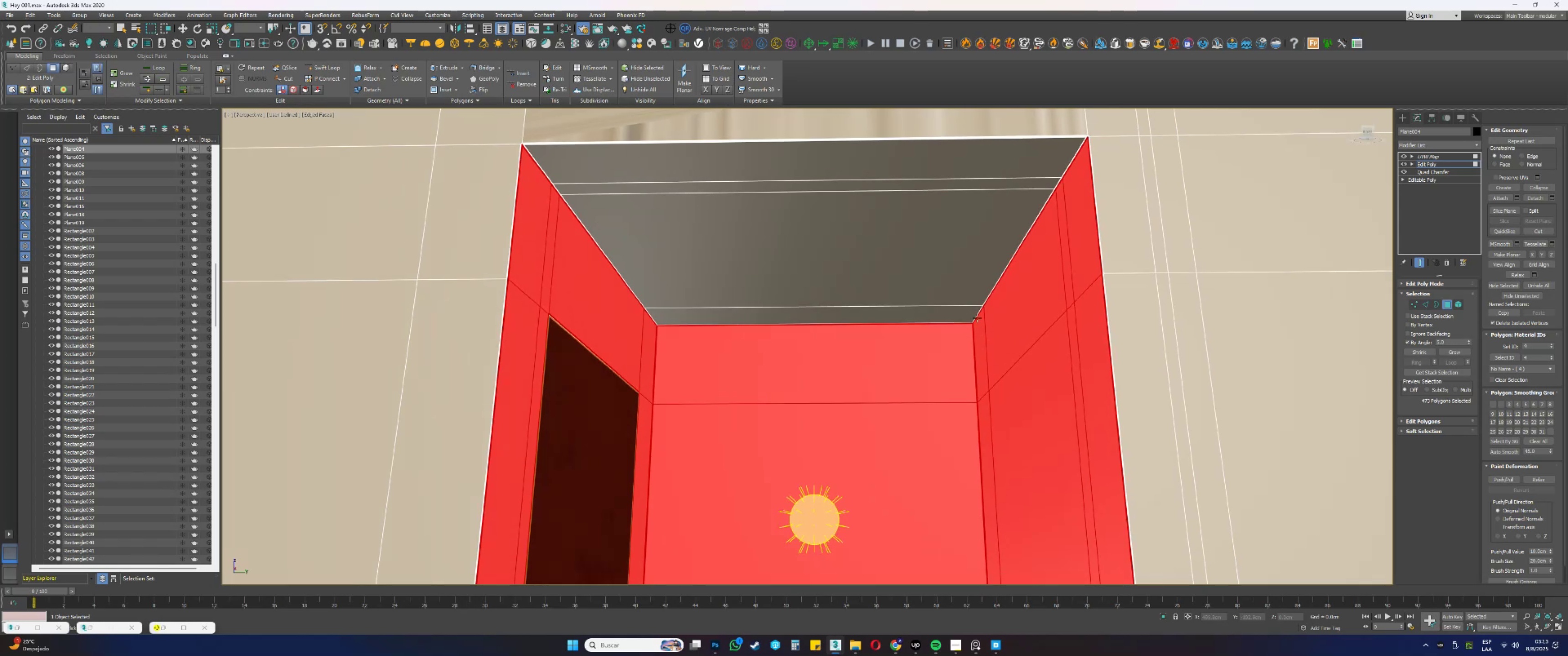 
left_click([934, 281])
 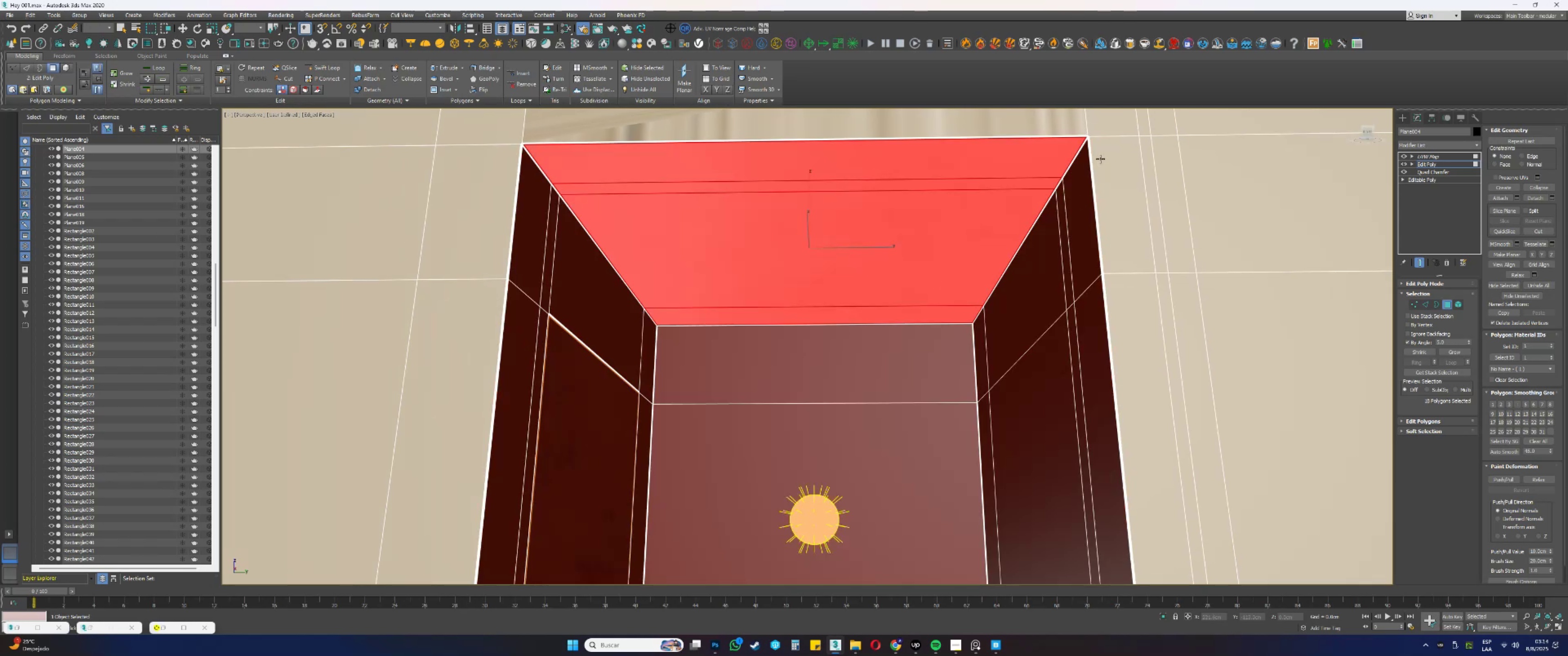 
scroll: coordinate [1082, 144], scroll_direction: up, amount: 1.0
 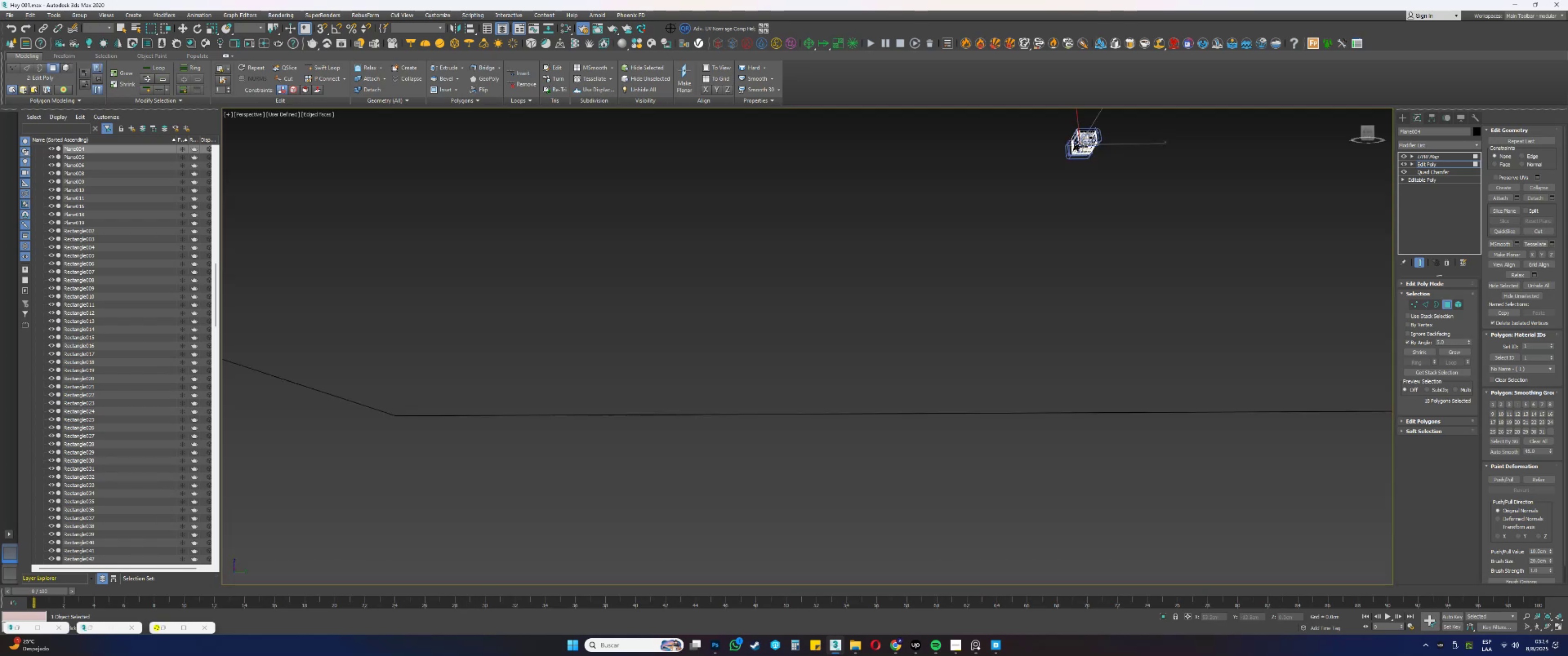 
key(Z)
 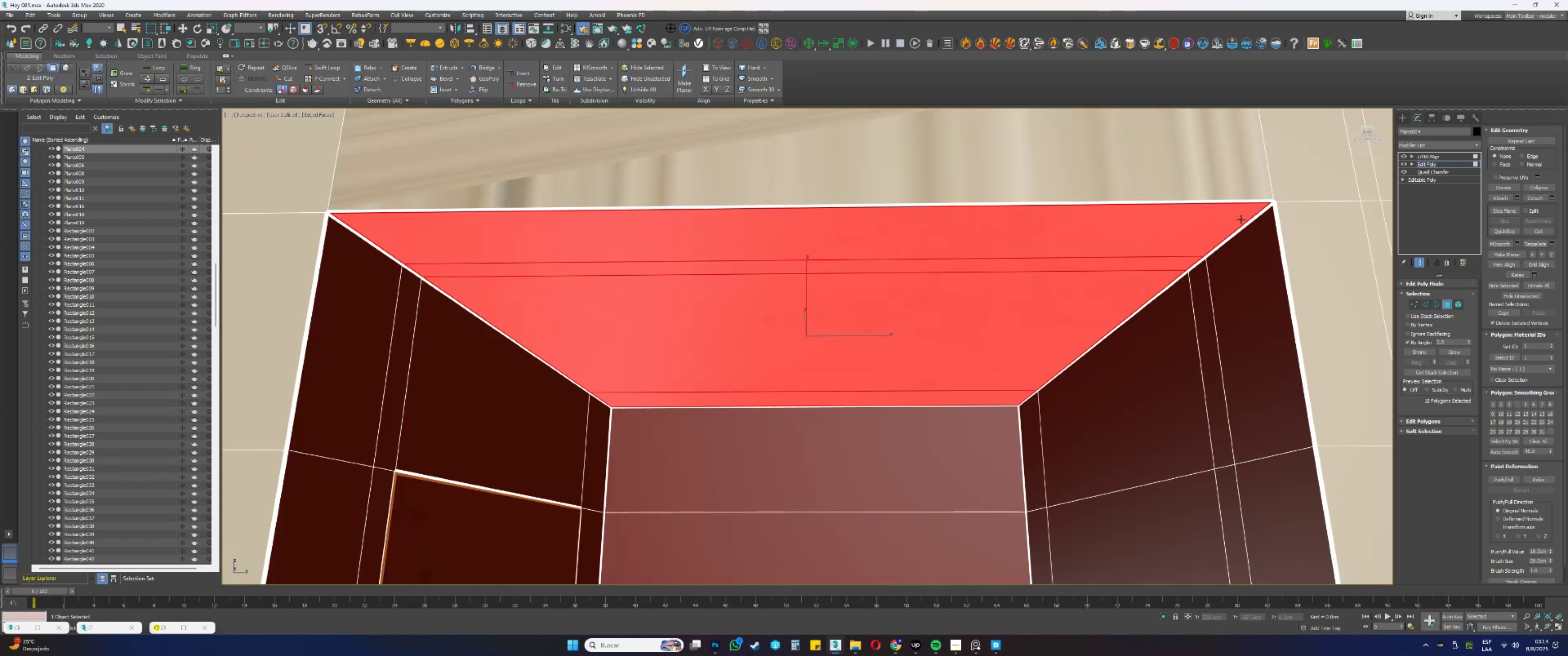 
hold_key(key=AltLeft, duration=1.5)
 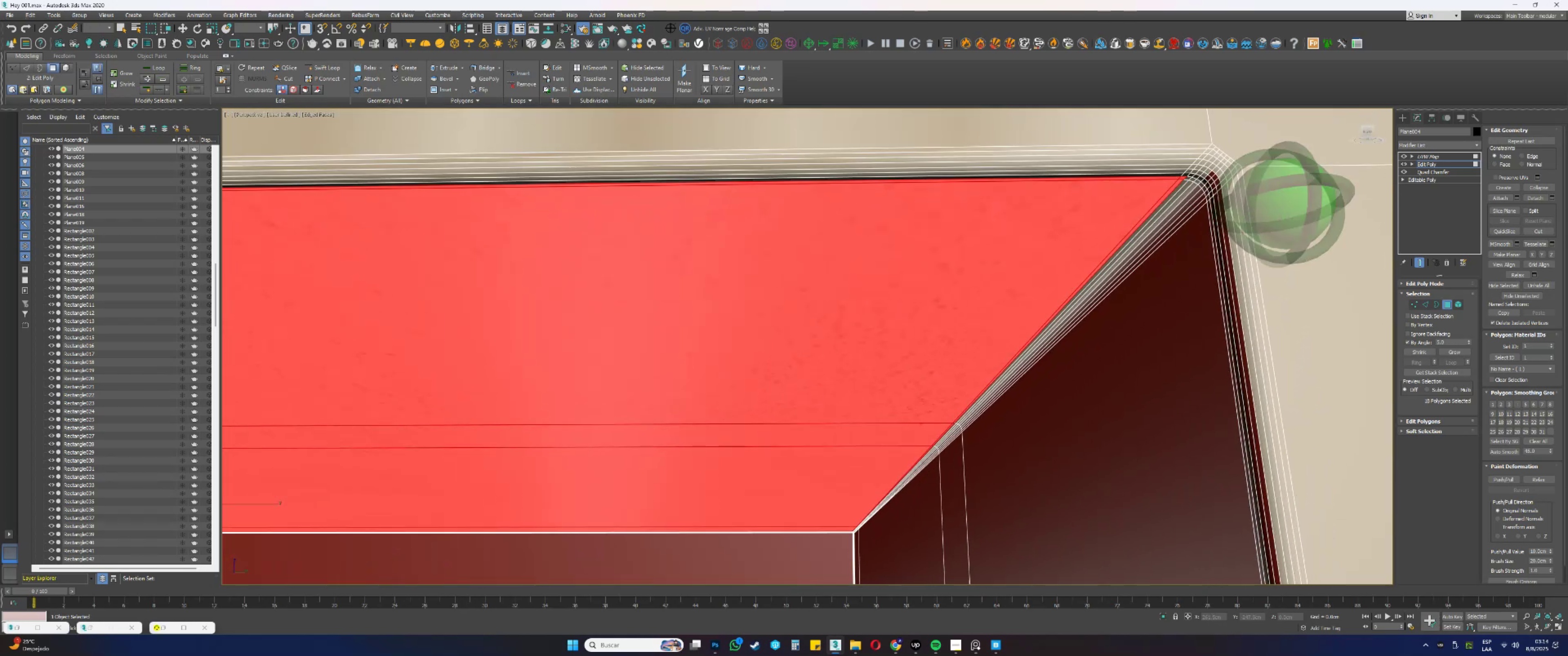 
hold_key(key=ControlLeft, duration=1.5)
 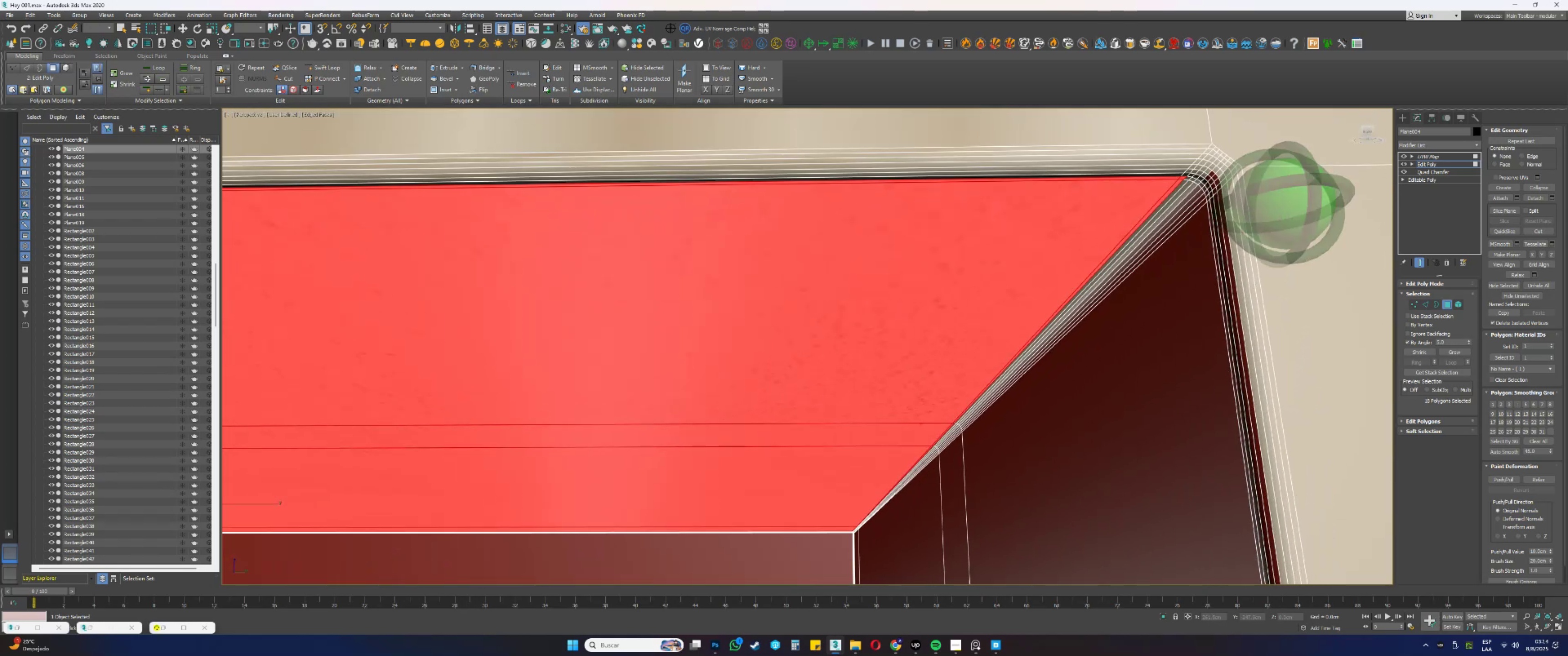 
hold_key(key=AltLeft, duration=0.89)
 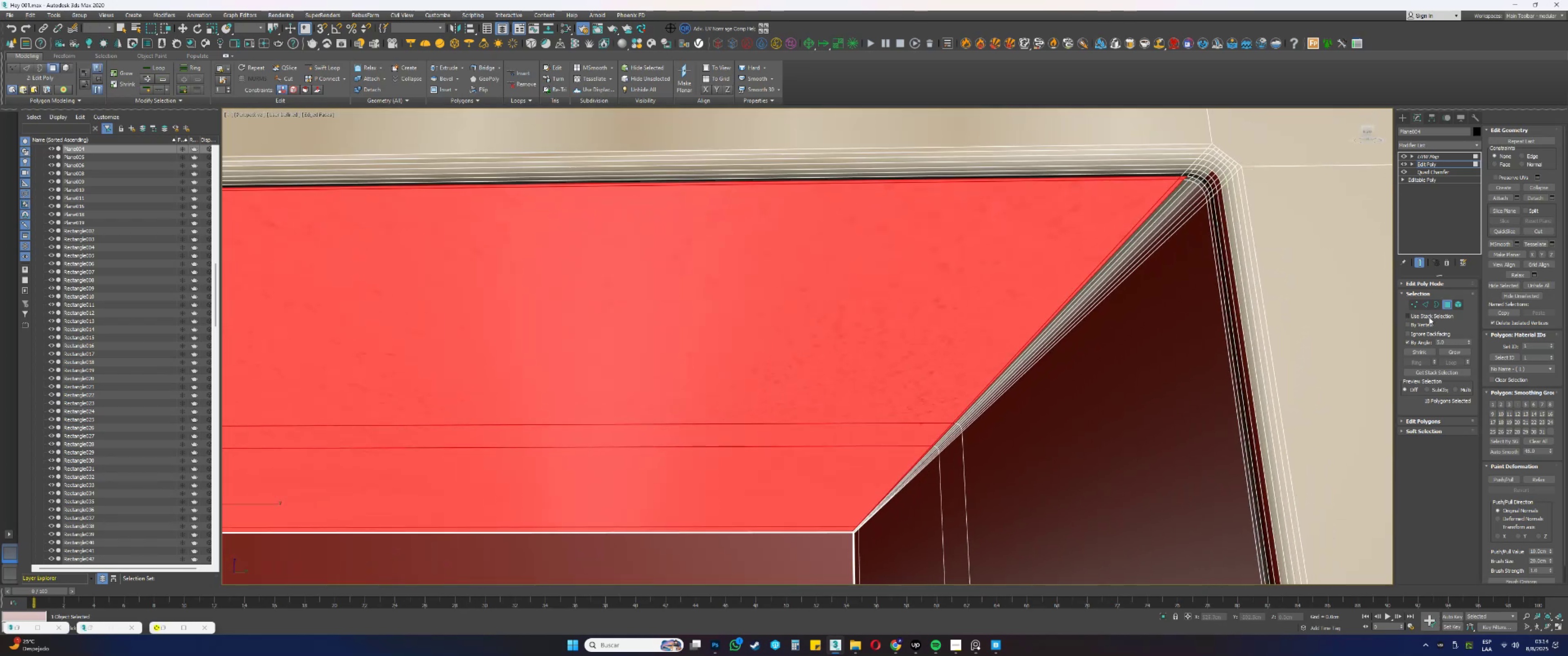 
hold_key(key=ControlLeft, duration=0.9)
 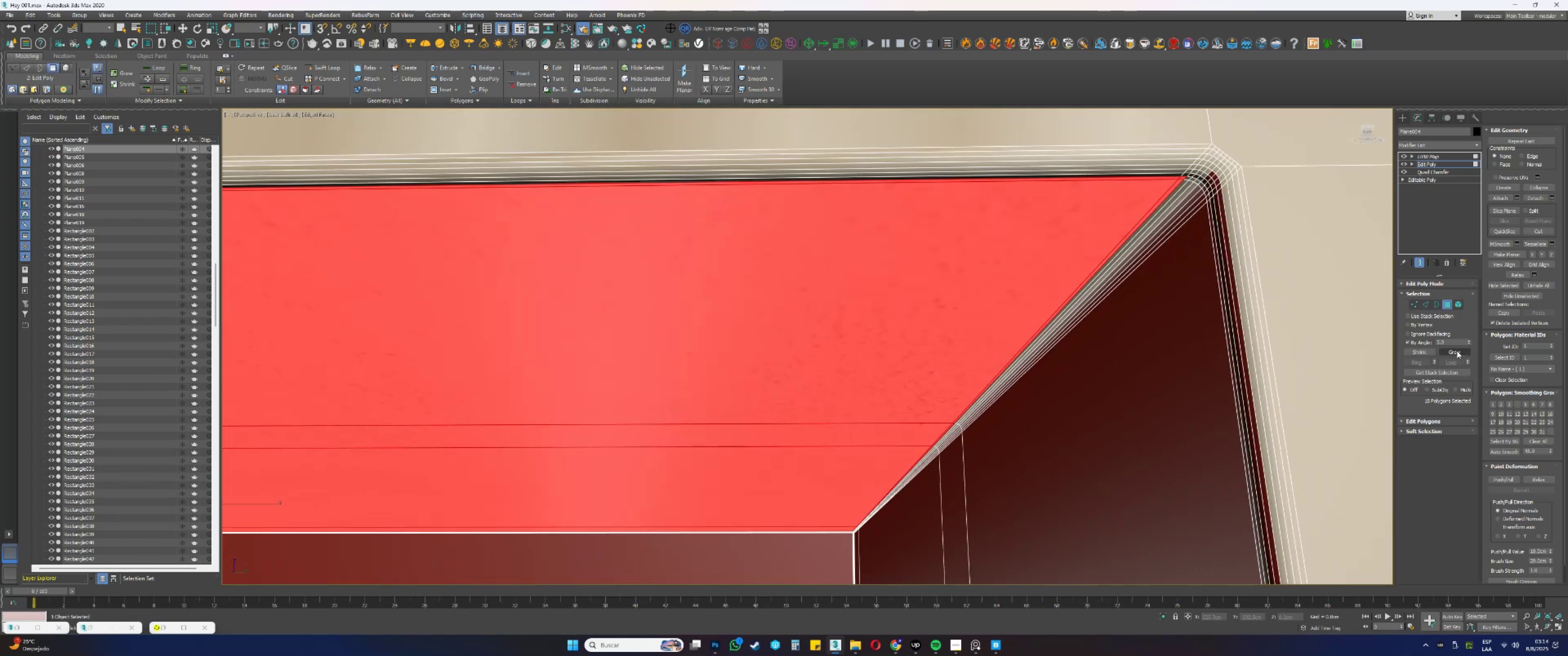 
double_click([1457, 351])
 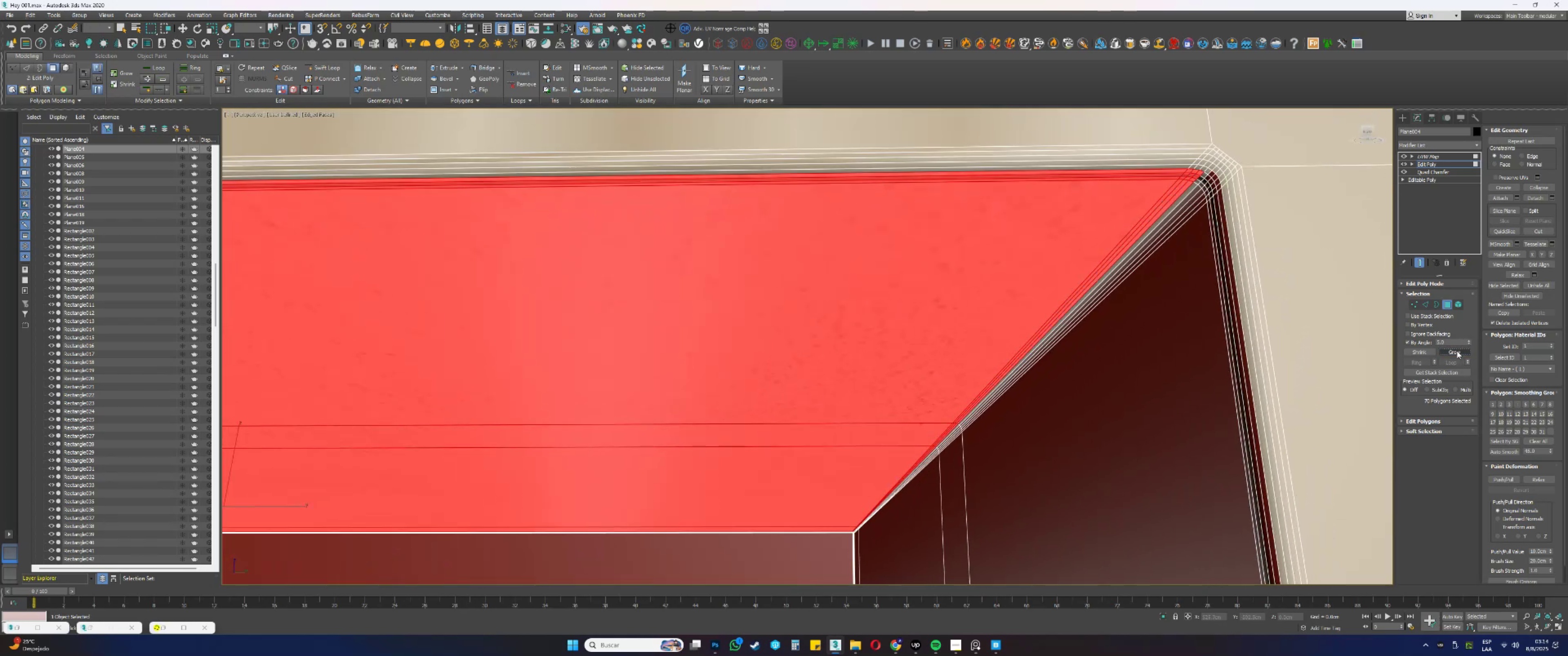 
triple_click([1457, 351])
 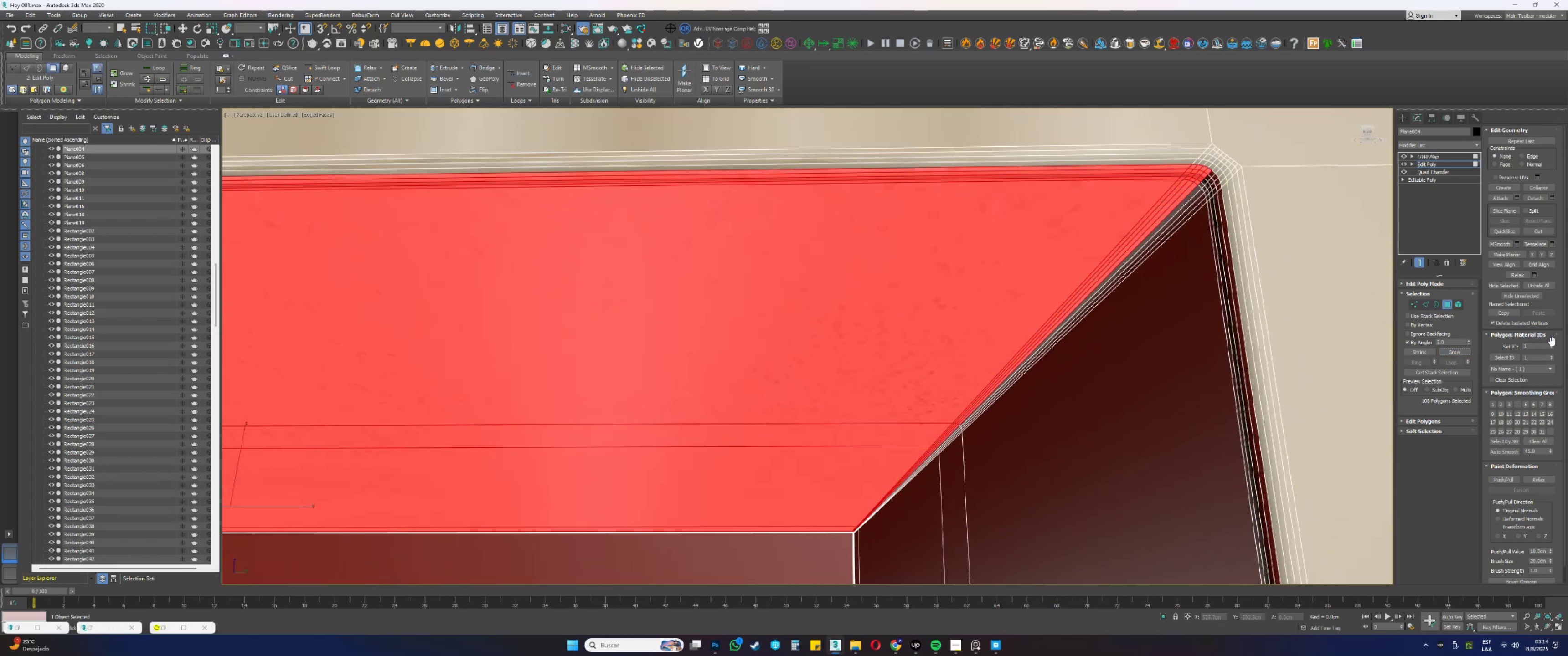 
left_click([1550, 343])
 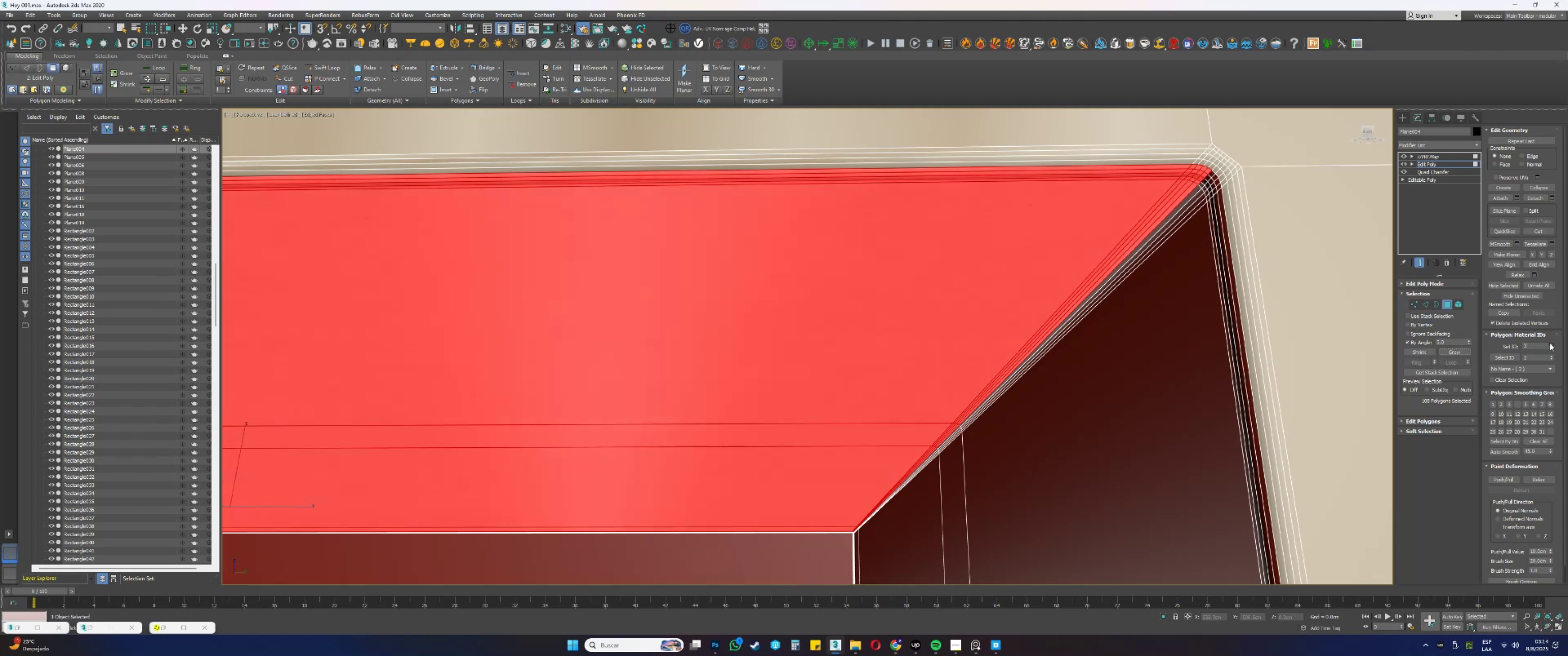 
double_click([1550, 343])
 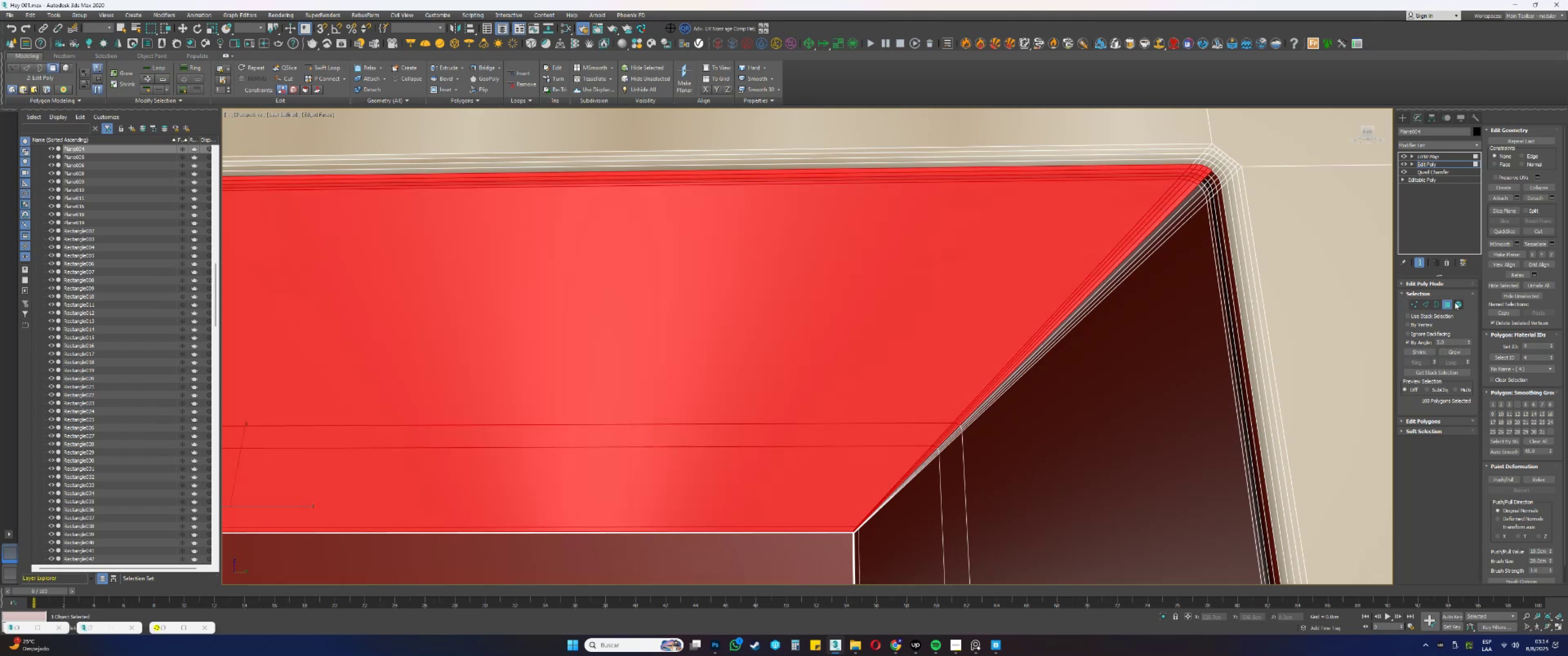 
left_click([1448, 304])
 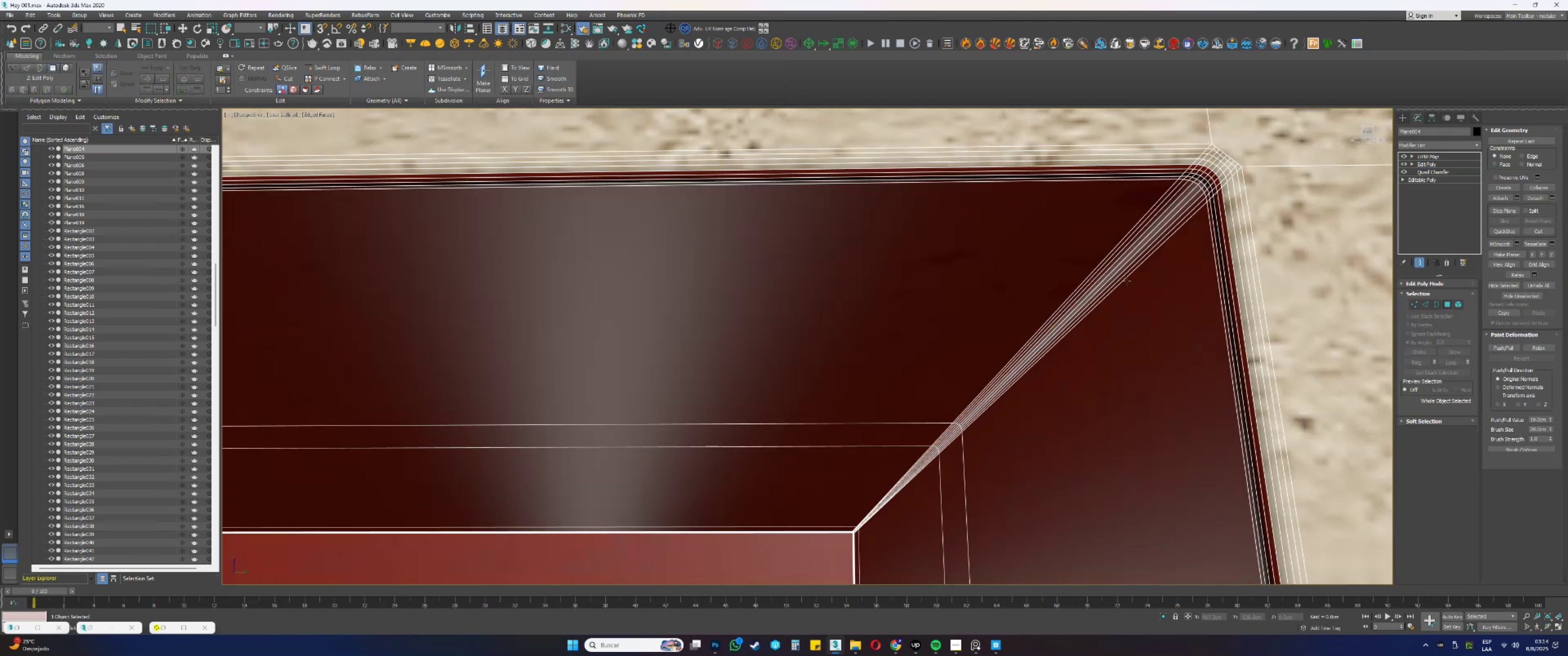 
scroll: coordinate [1006, 261], scroll_direction: down, amount: 3.0
 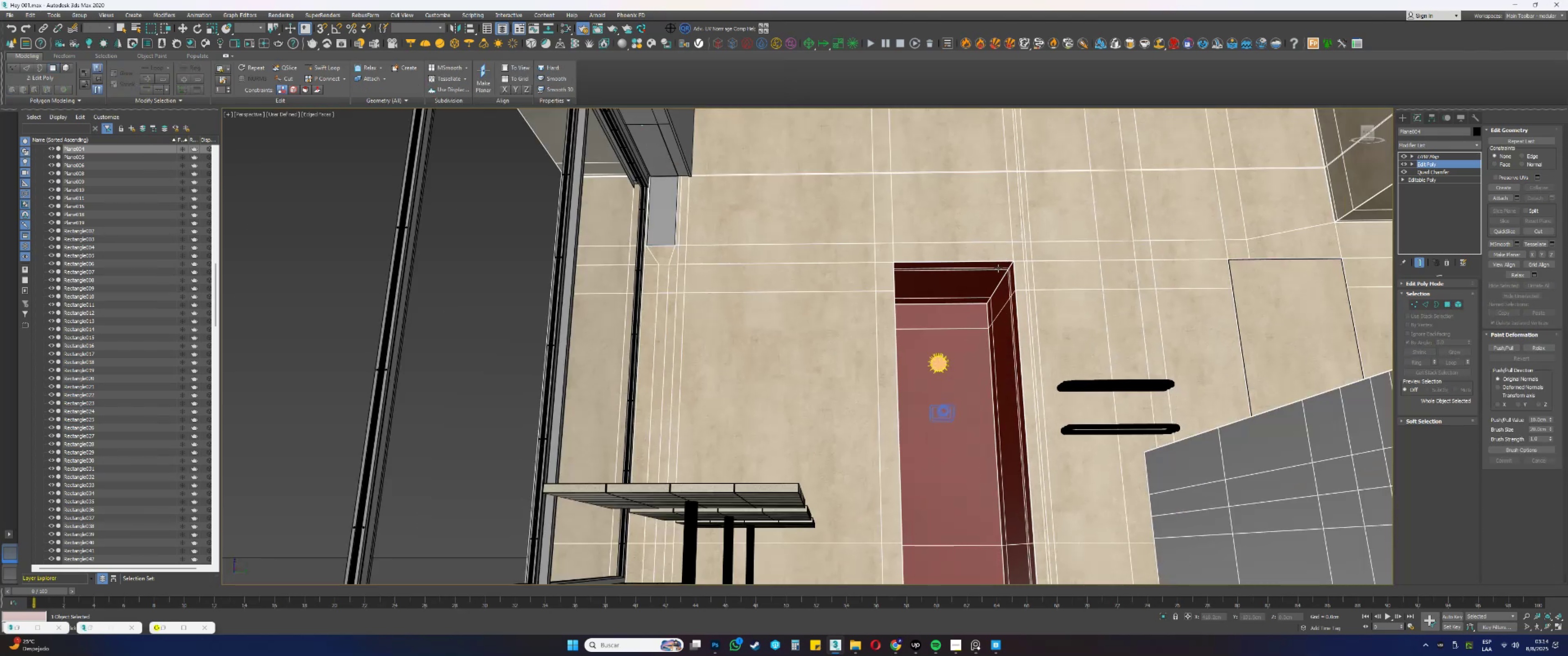 
hold_key(key=AltLeft, duration=0.64)
 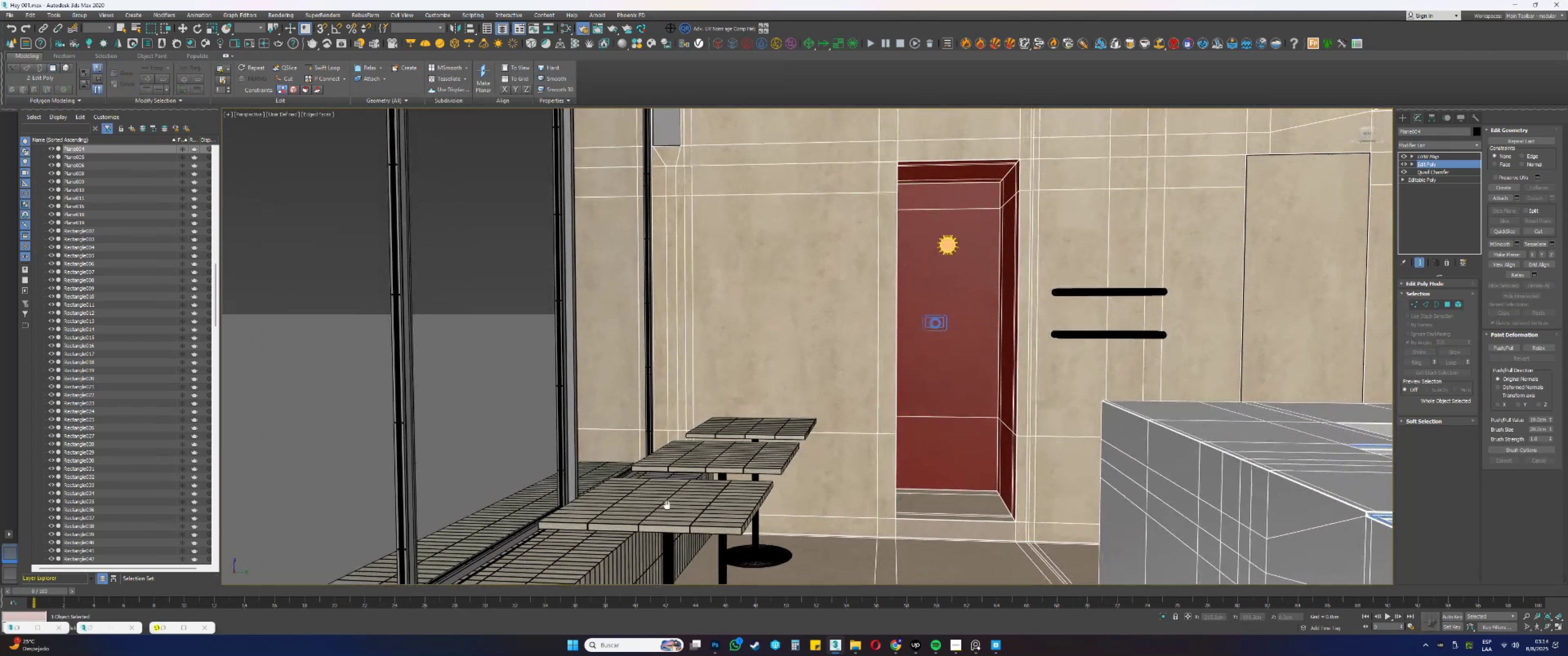 
scroll: coordinate [980, 216], scroll_direction: up, amount: 1.0
 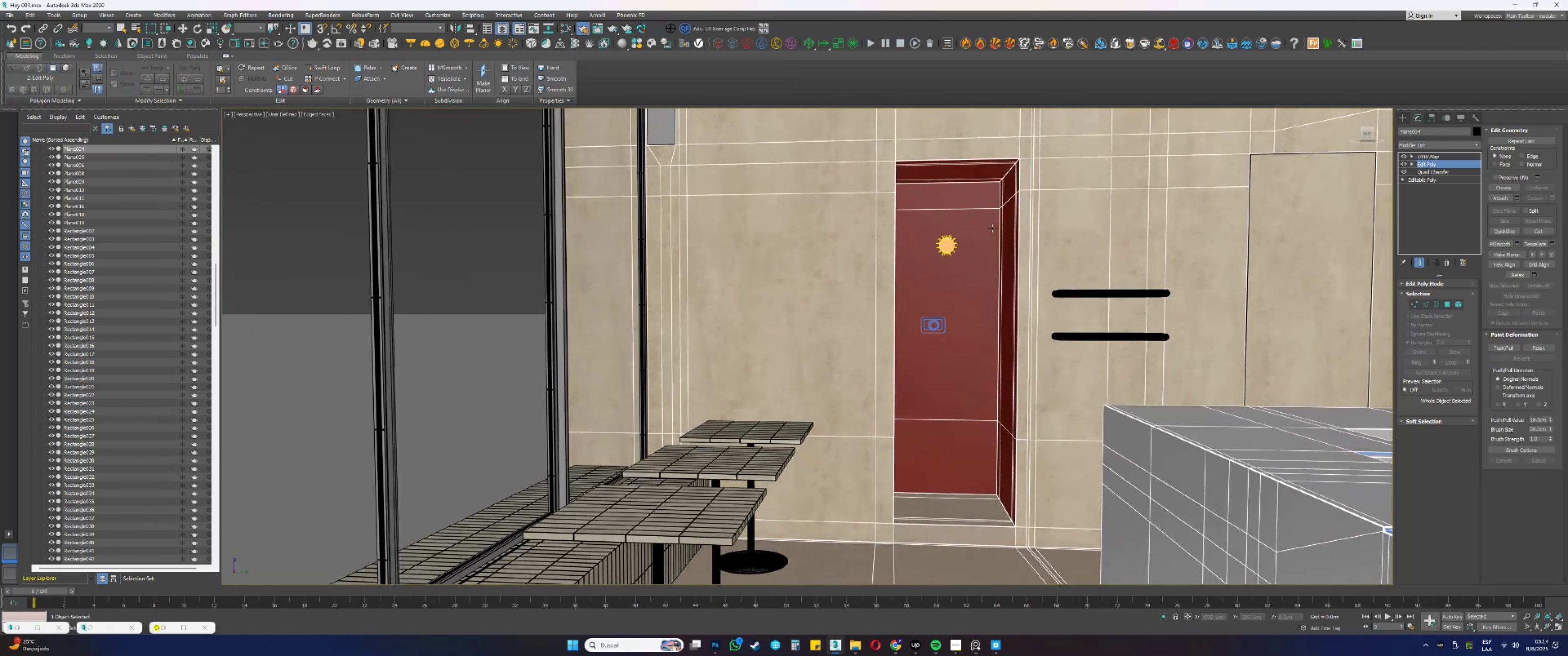 
hold_key(key=ControlLeft, duration=0.54)
 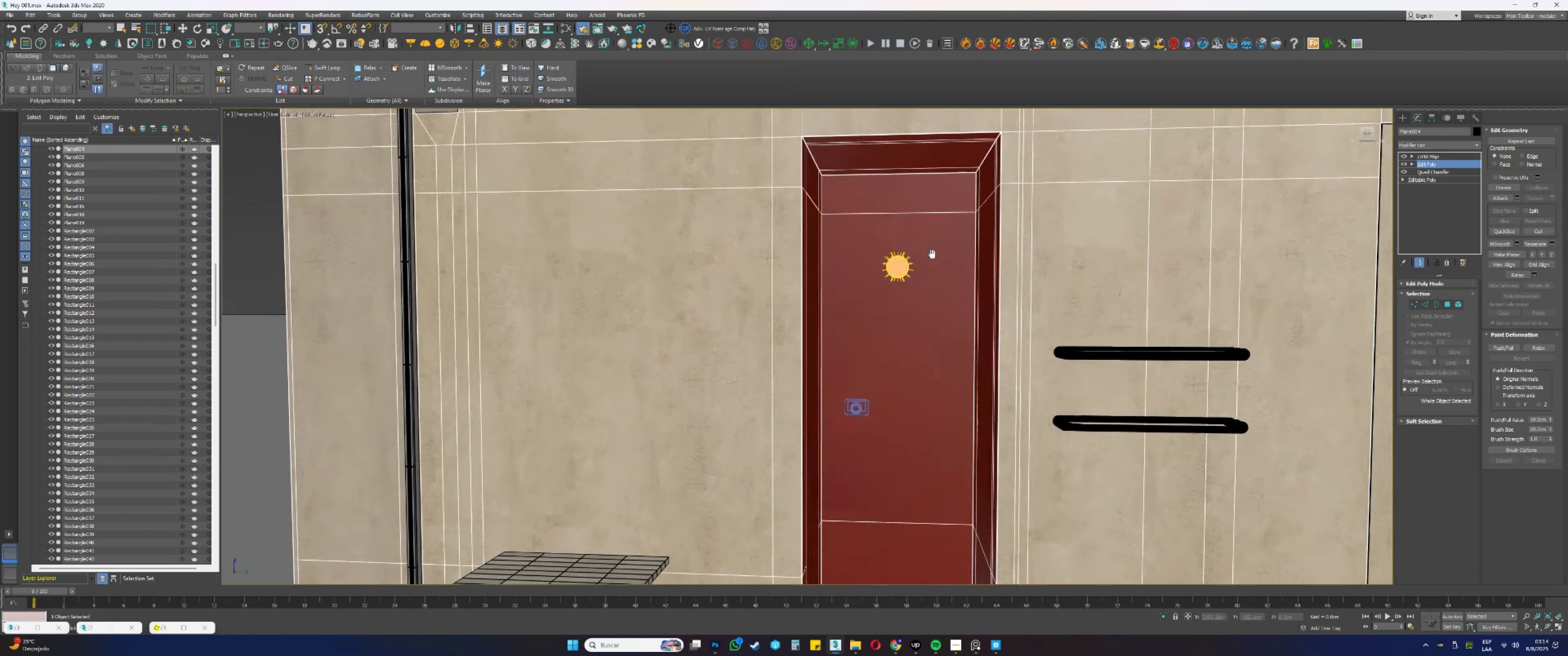 
hold_key(key=AltLeft, duration=0.56)
 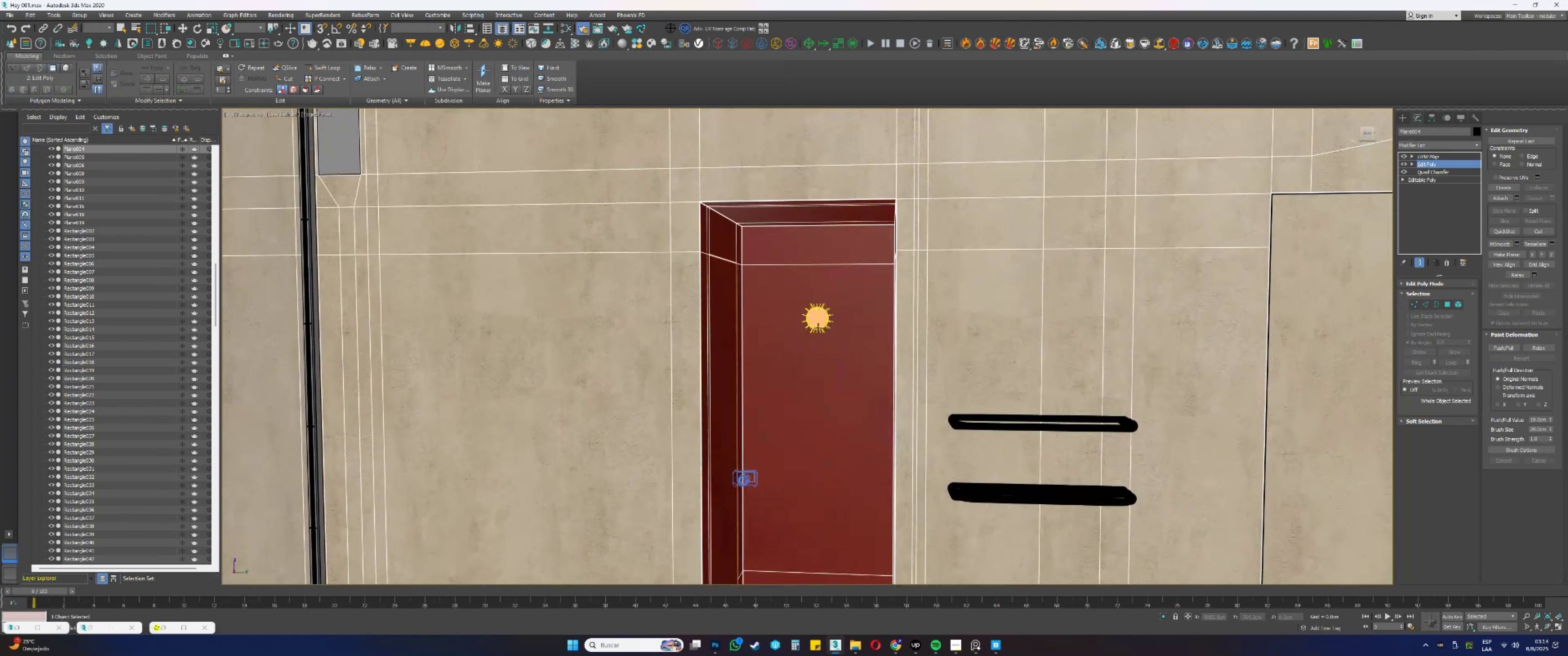 
hold_key(key=AltLeft, duration=1.49)
 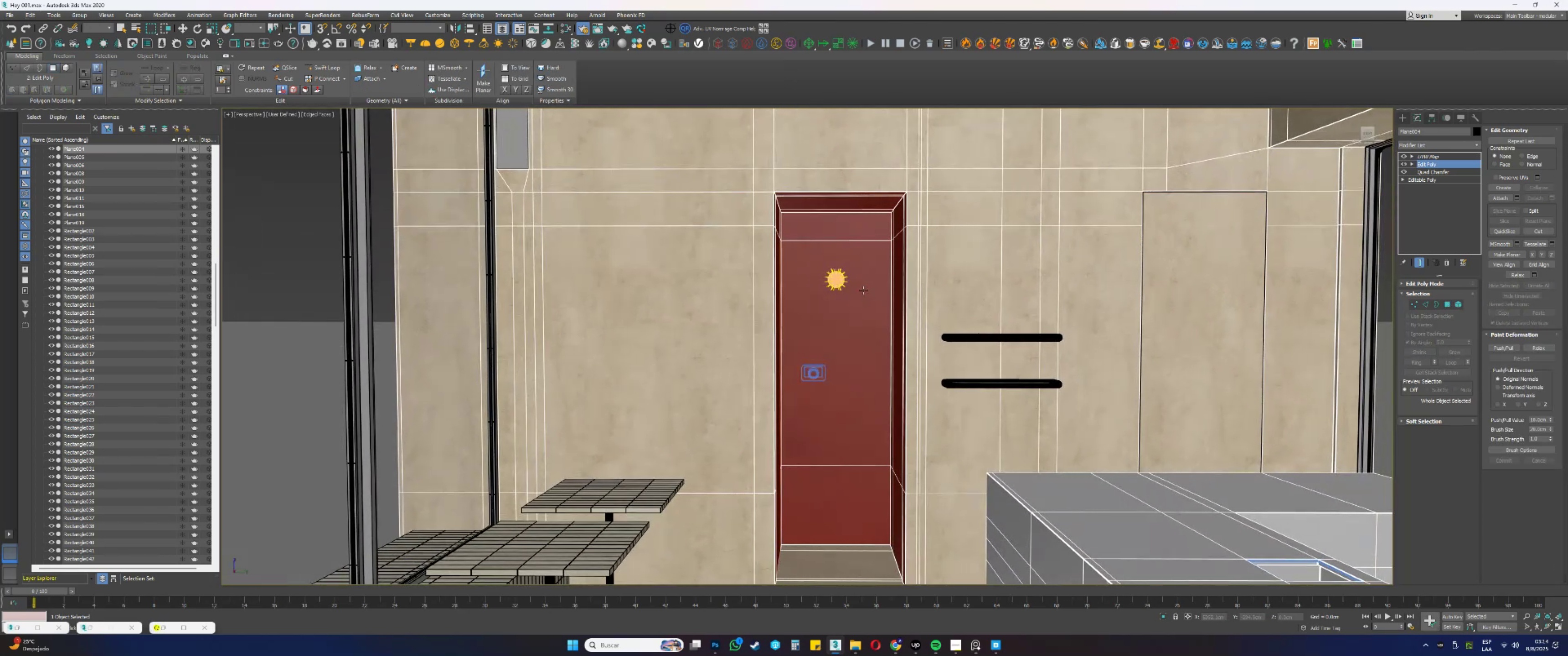 
hold_key(key=ControlLeft, duration=0.56)
 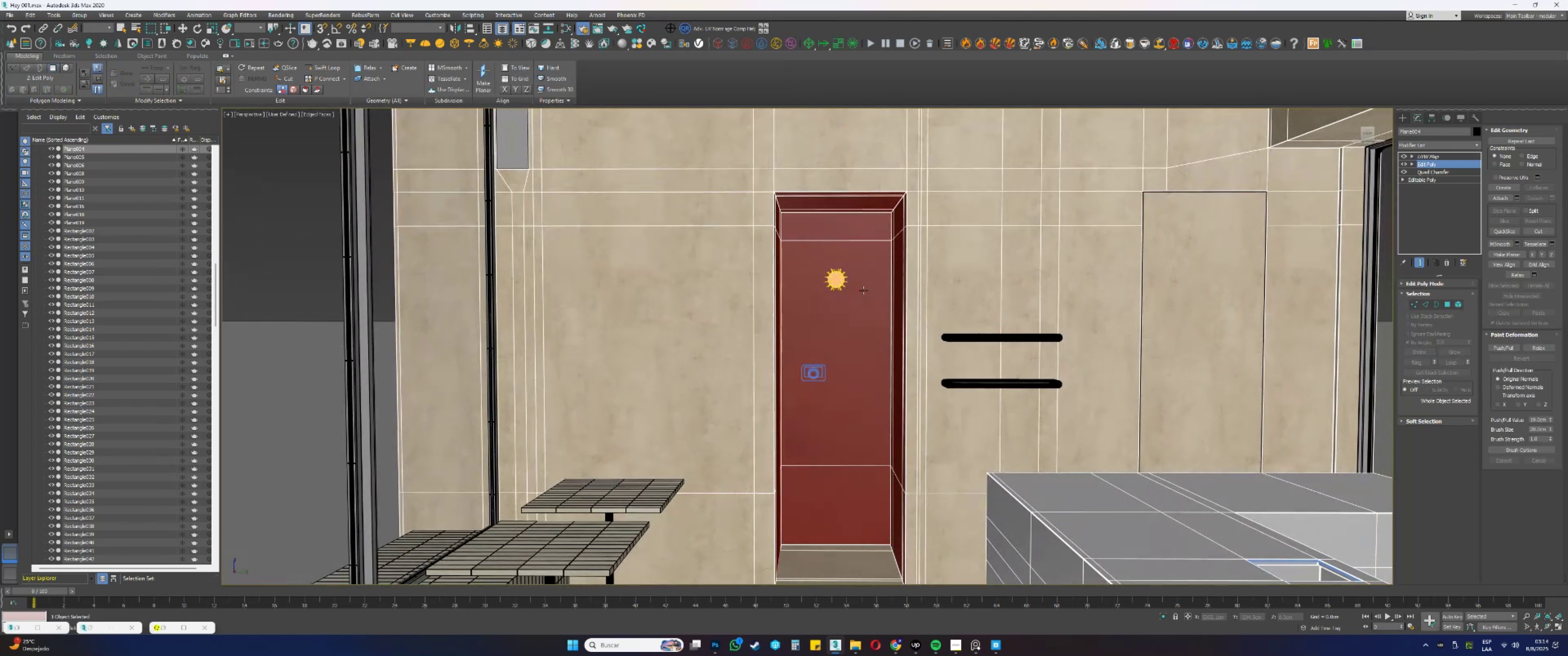 
left_click([835, 275])
 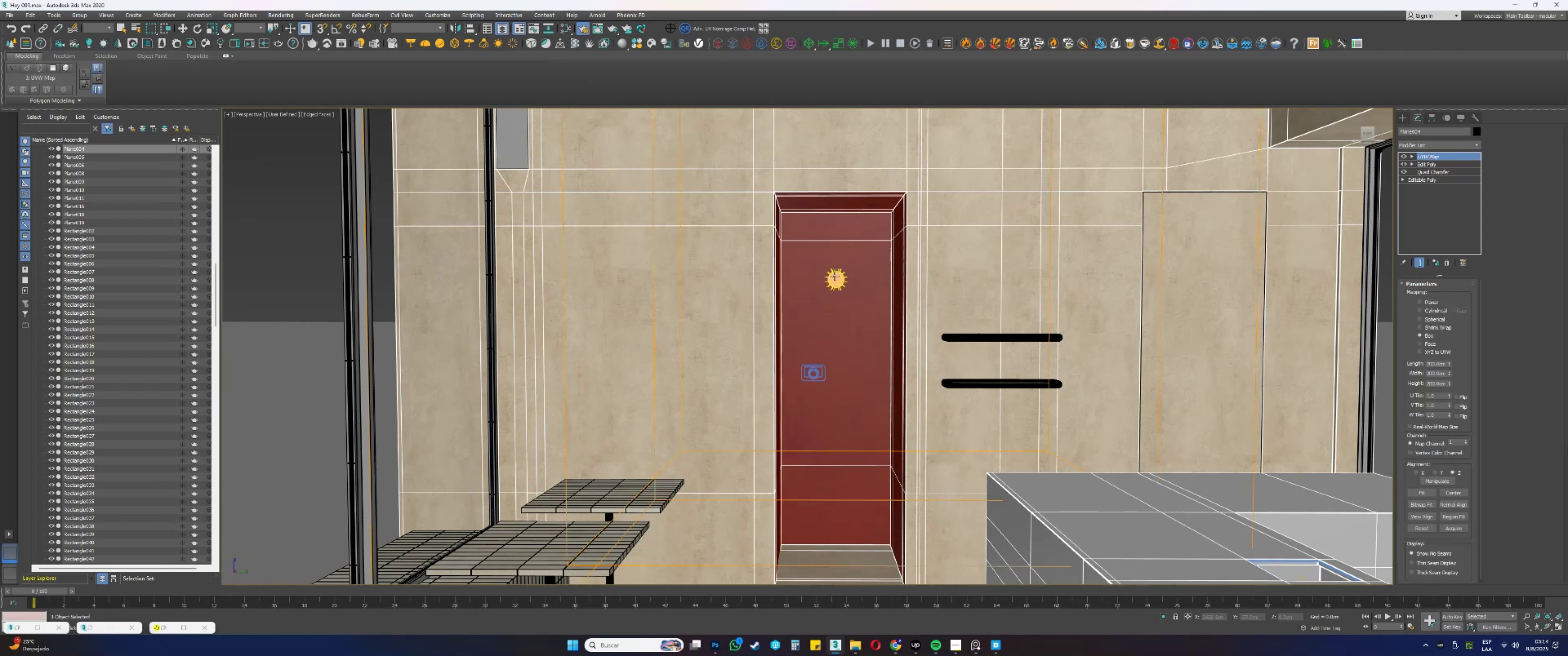 
key(F3)
 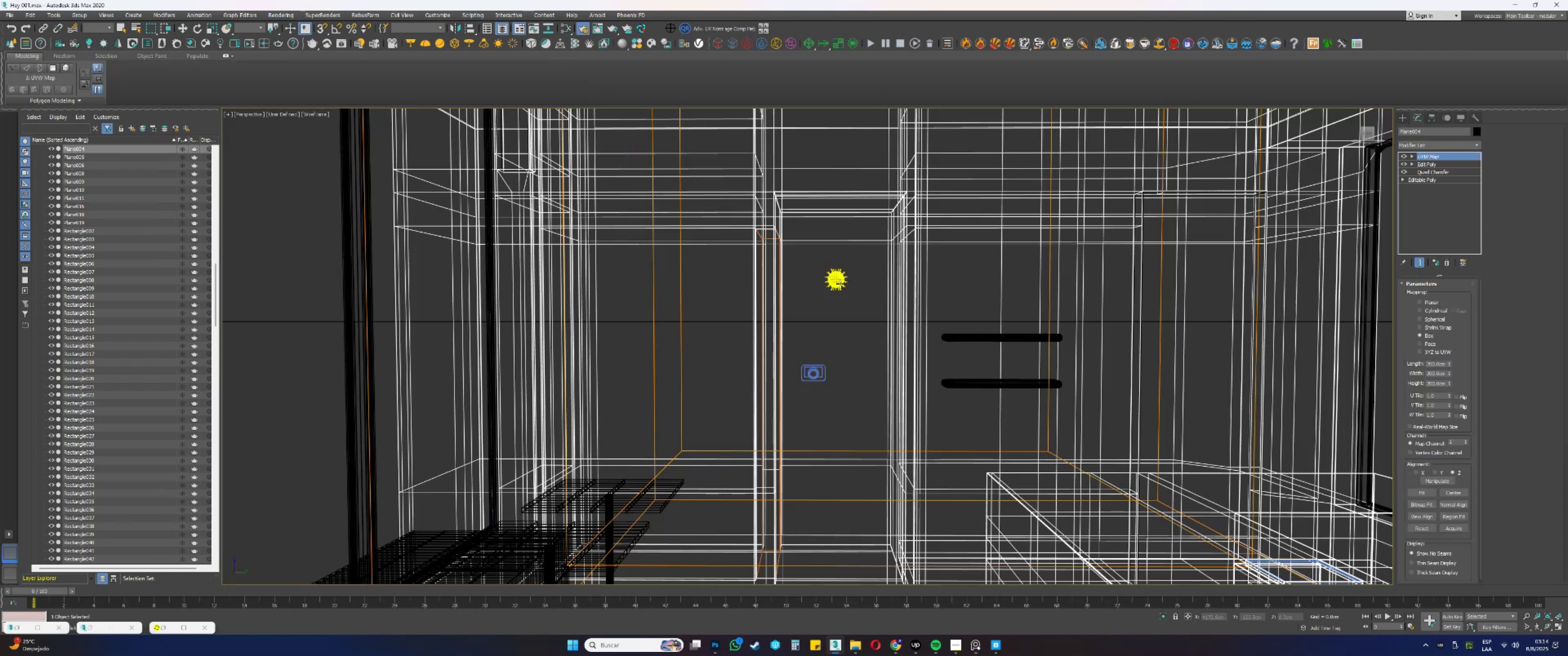 
left_click([840, 284])
 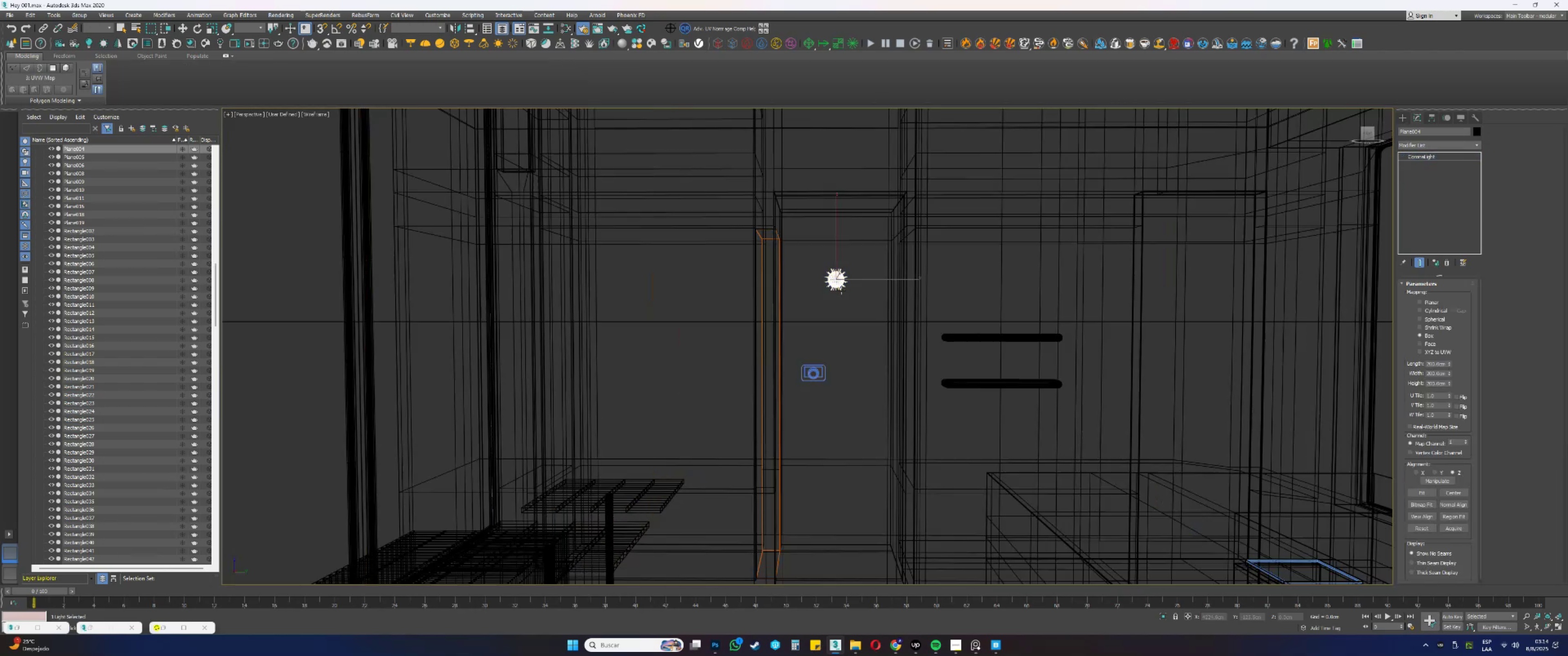 
key(F3)
 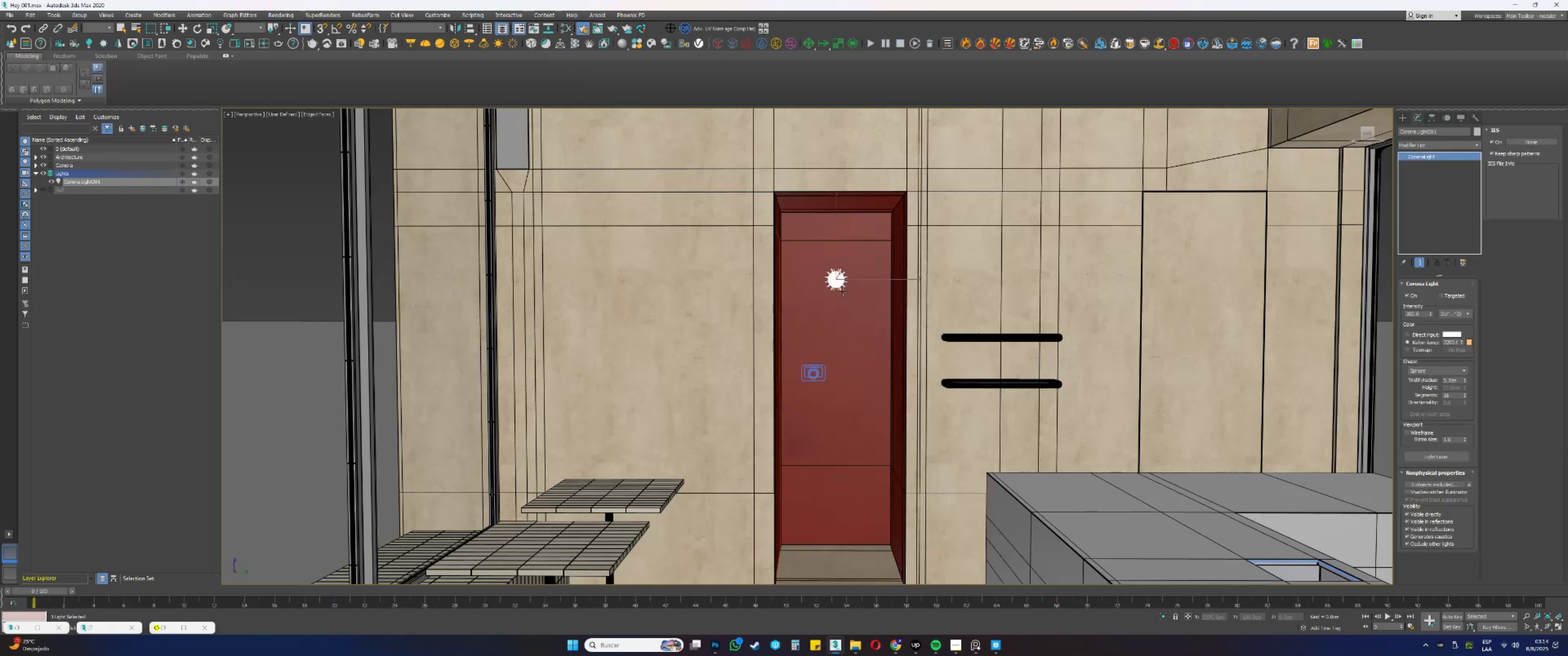 
key(W)
 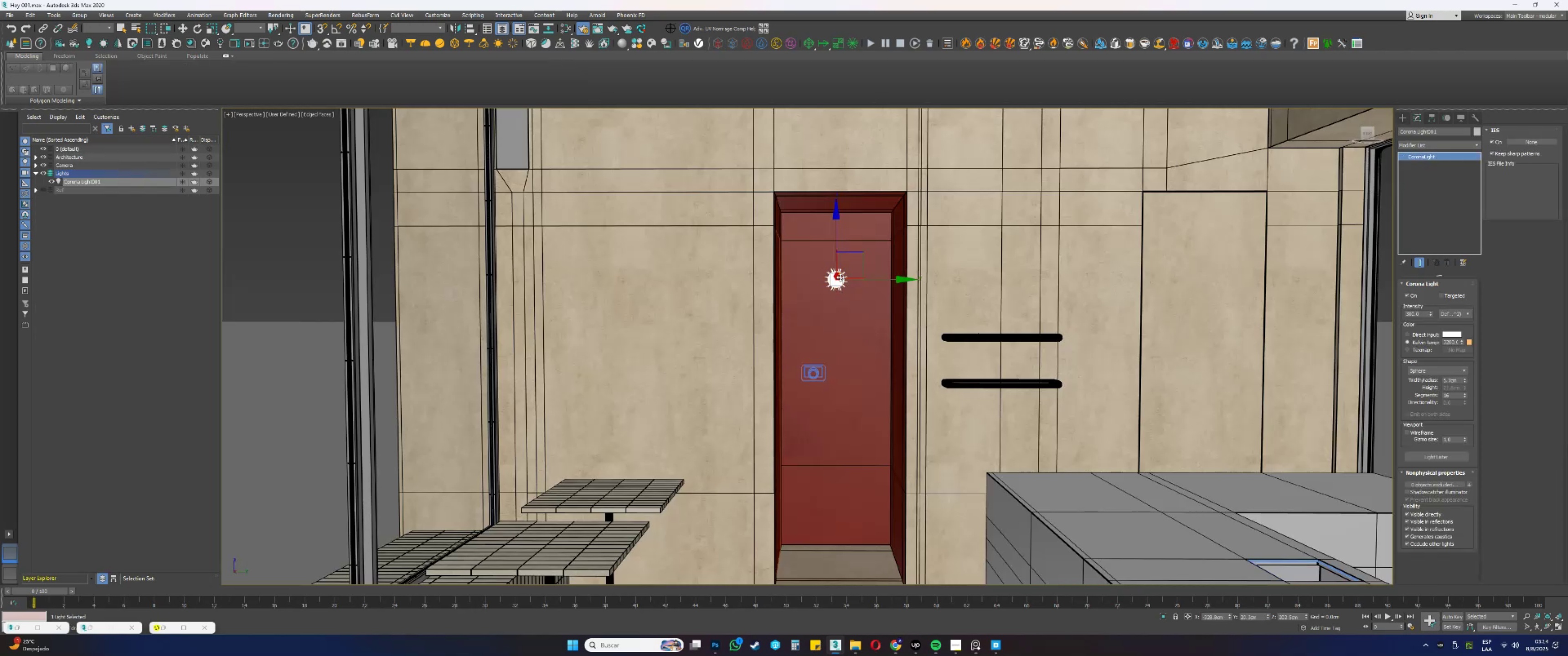 
hold_key(key=AltLeft, duration=0.73)
 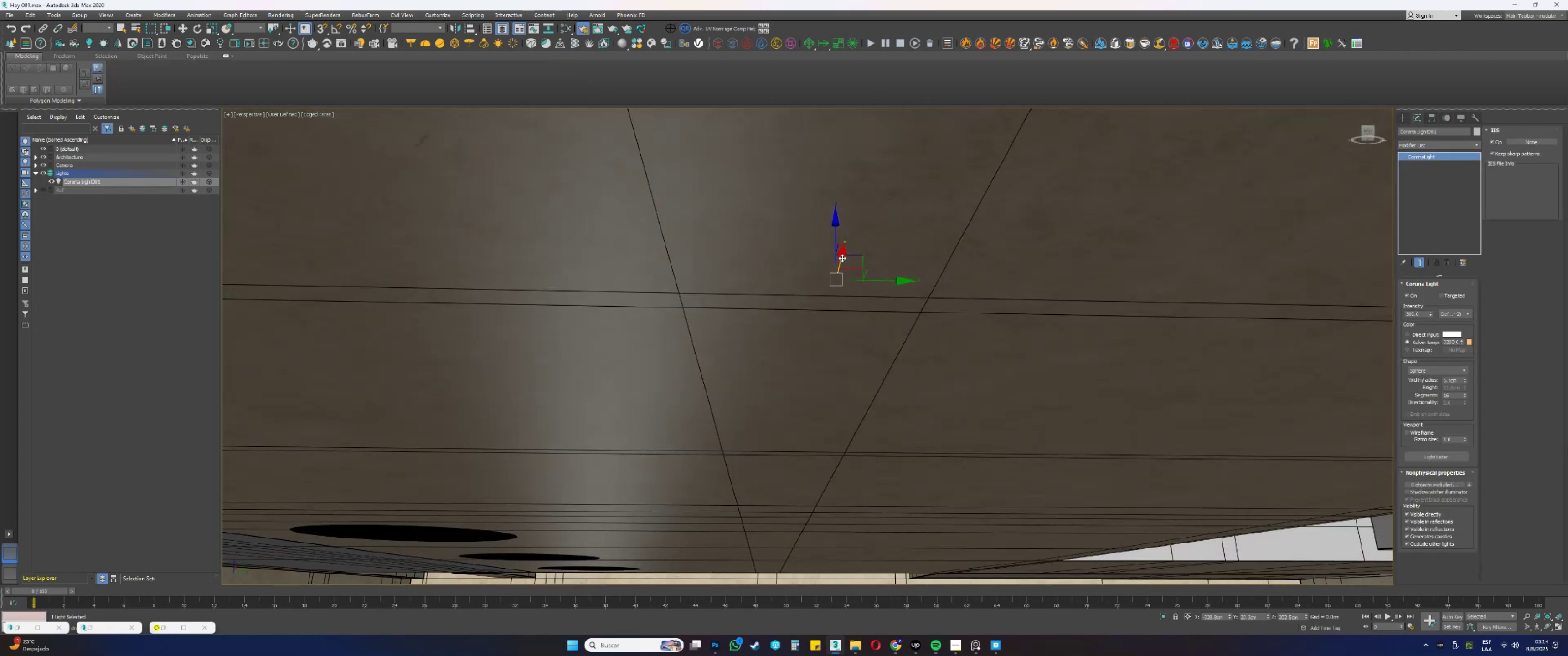 
hold_key(key=AltLeft, duration=0.48)
 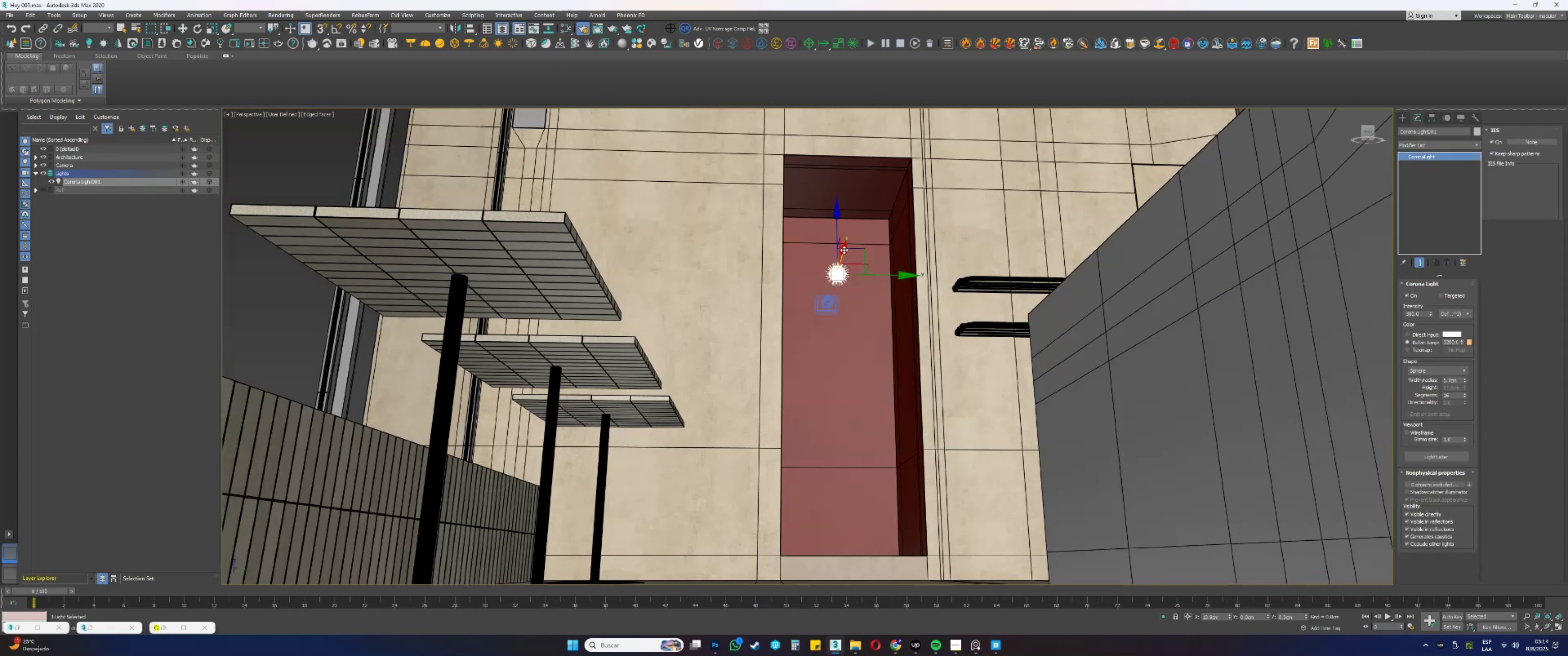 
hold_key(key=AltLeft, duration=0.89)
 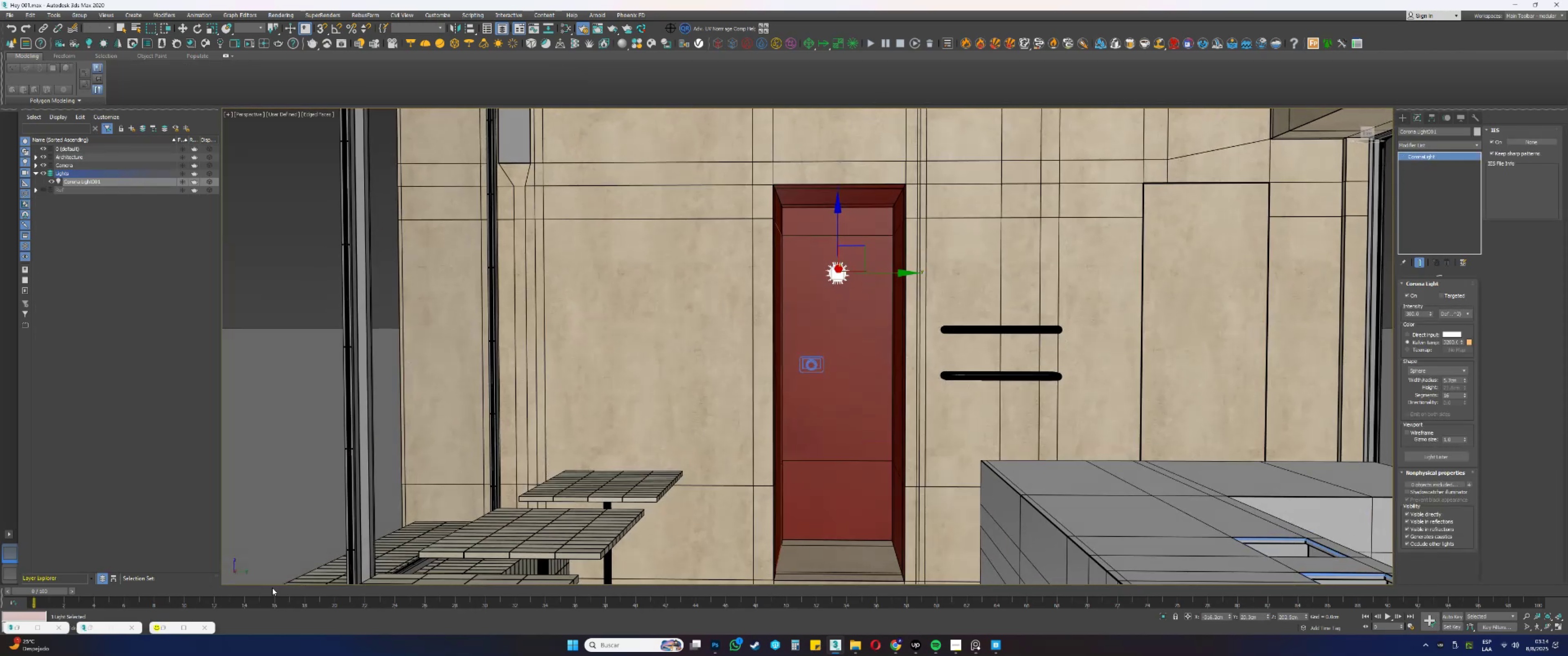 
left_click([167, 628])
 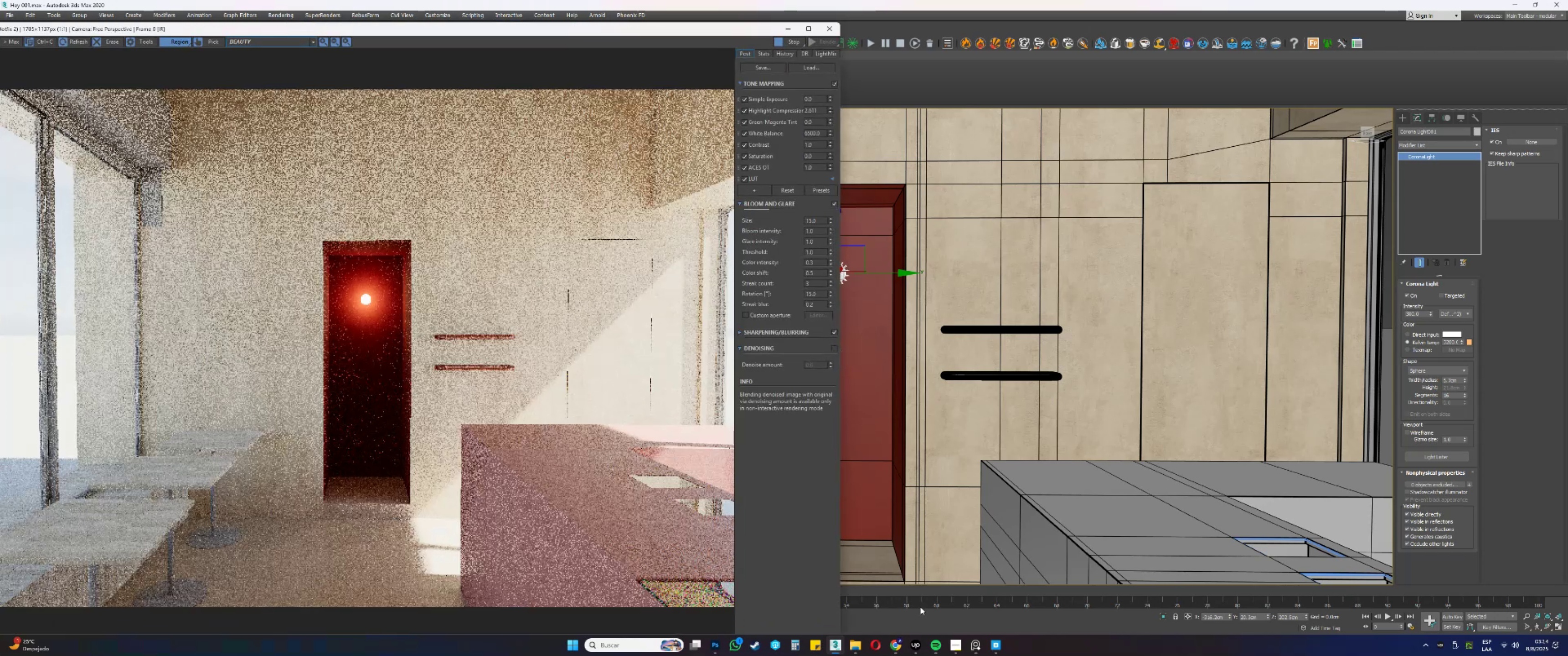 
mouse_move([1014, 633])
 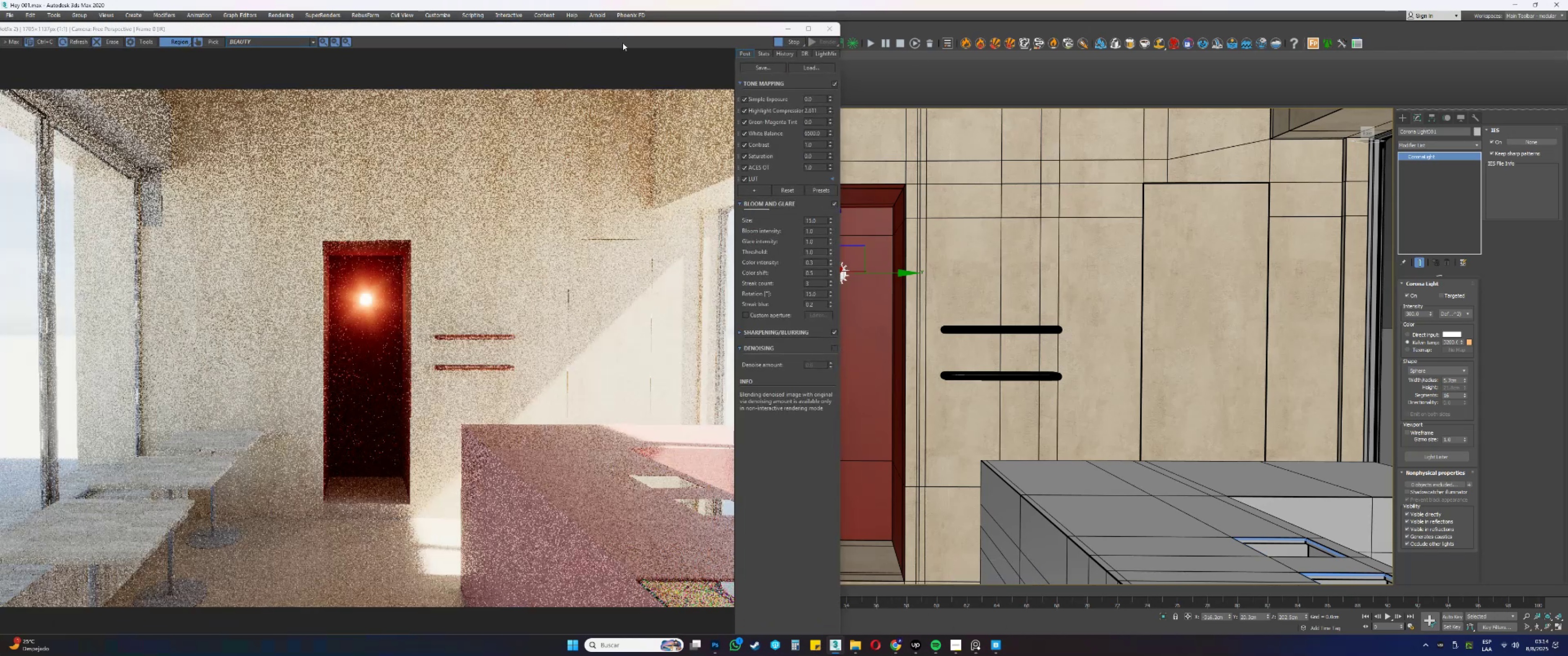 
key(M)
 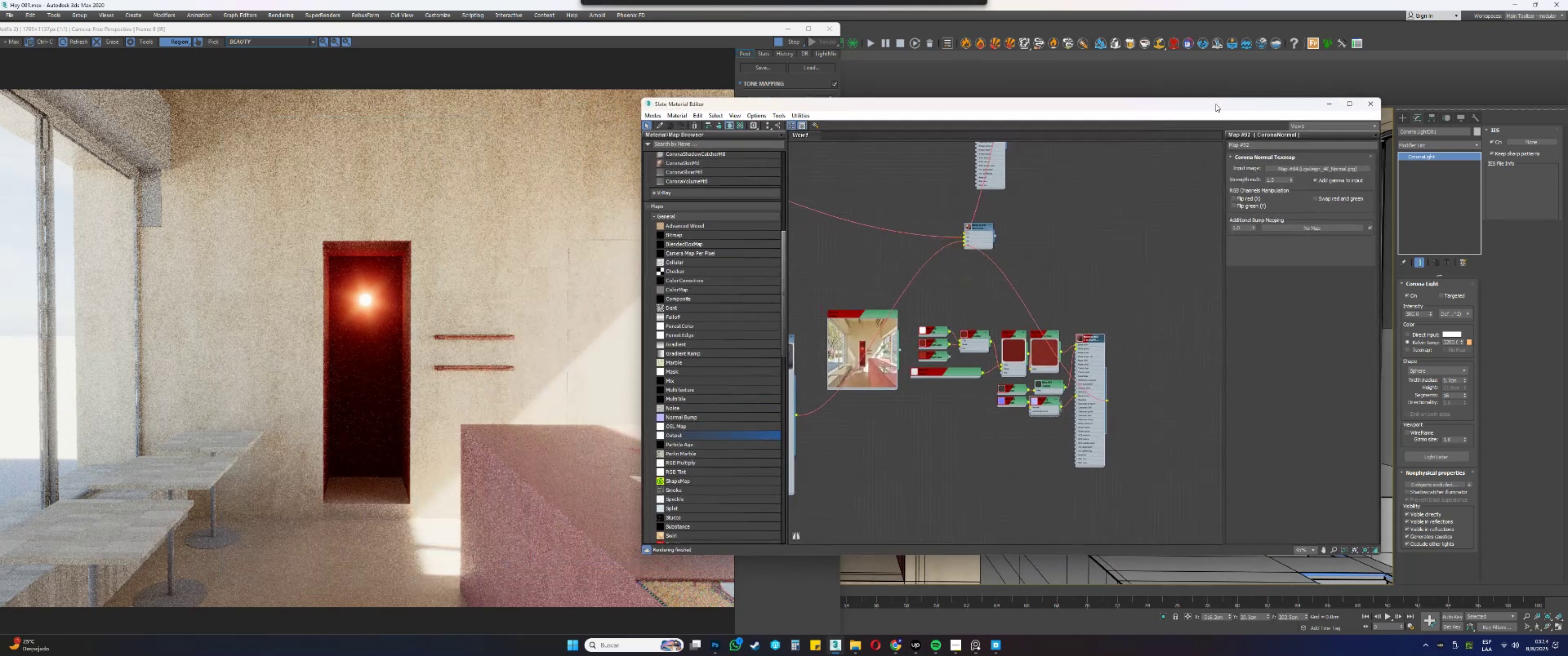 
wait(6.43)
 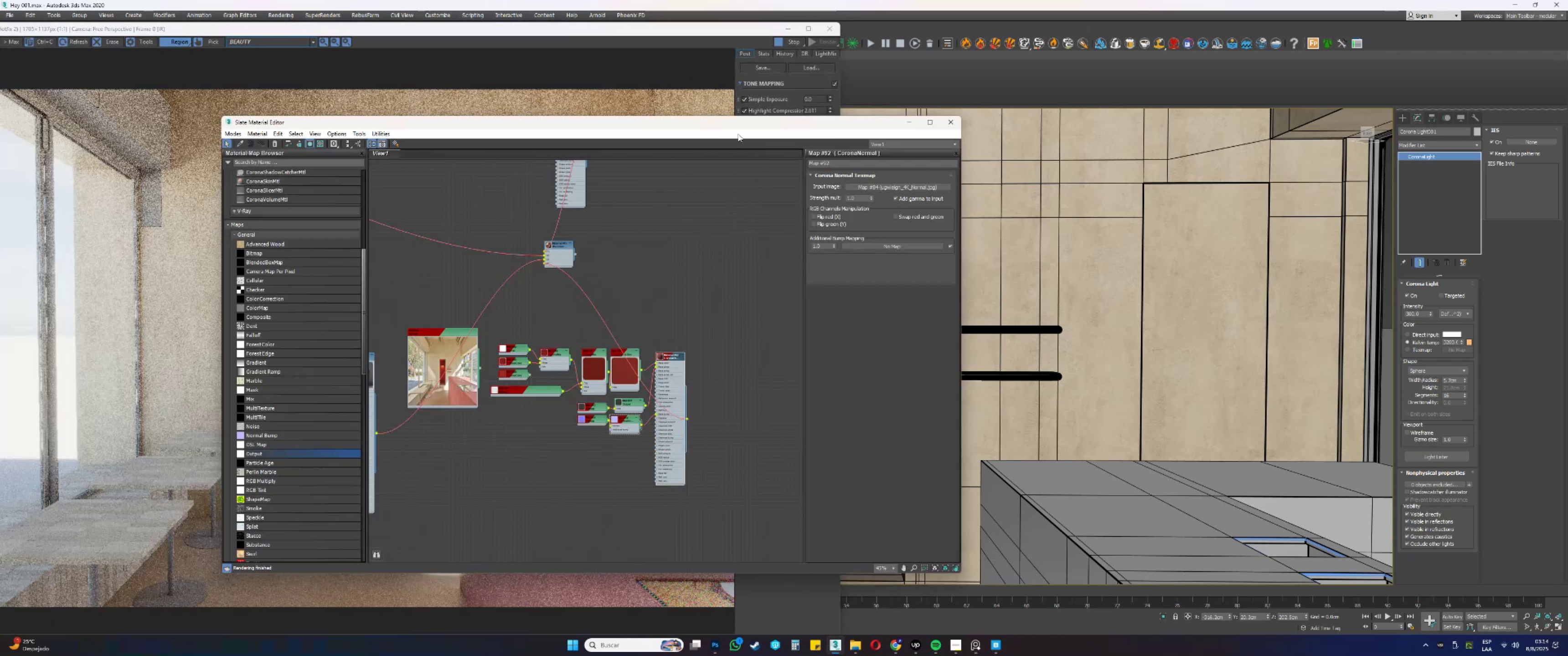 
left_click([974, 644])
 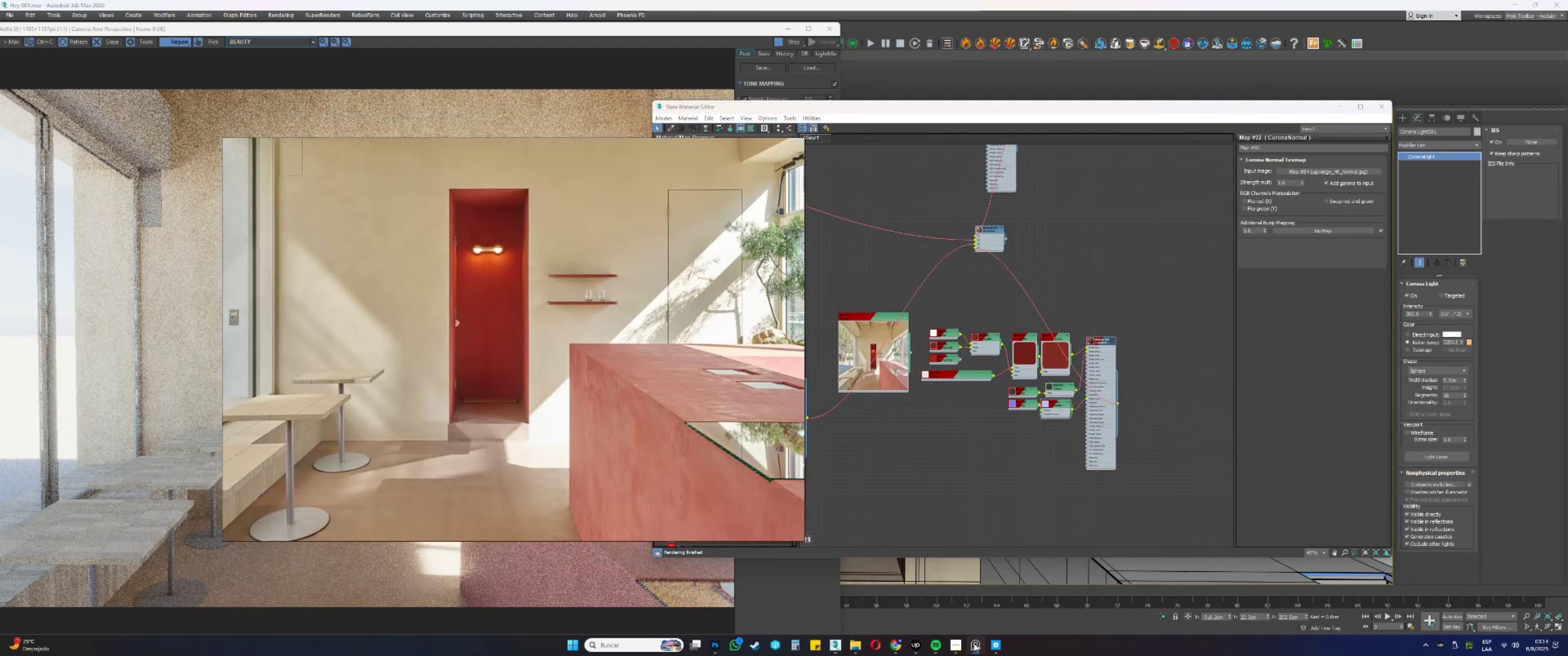 
left_click([974, 644])
 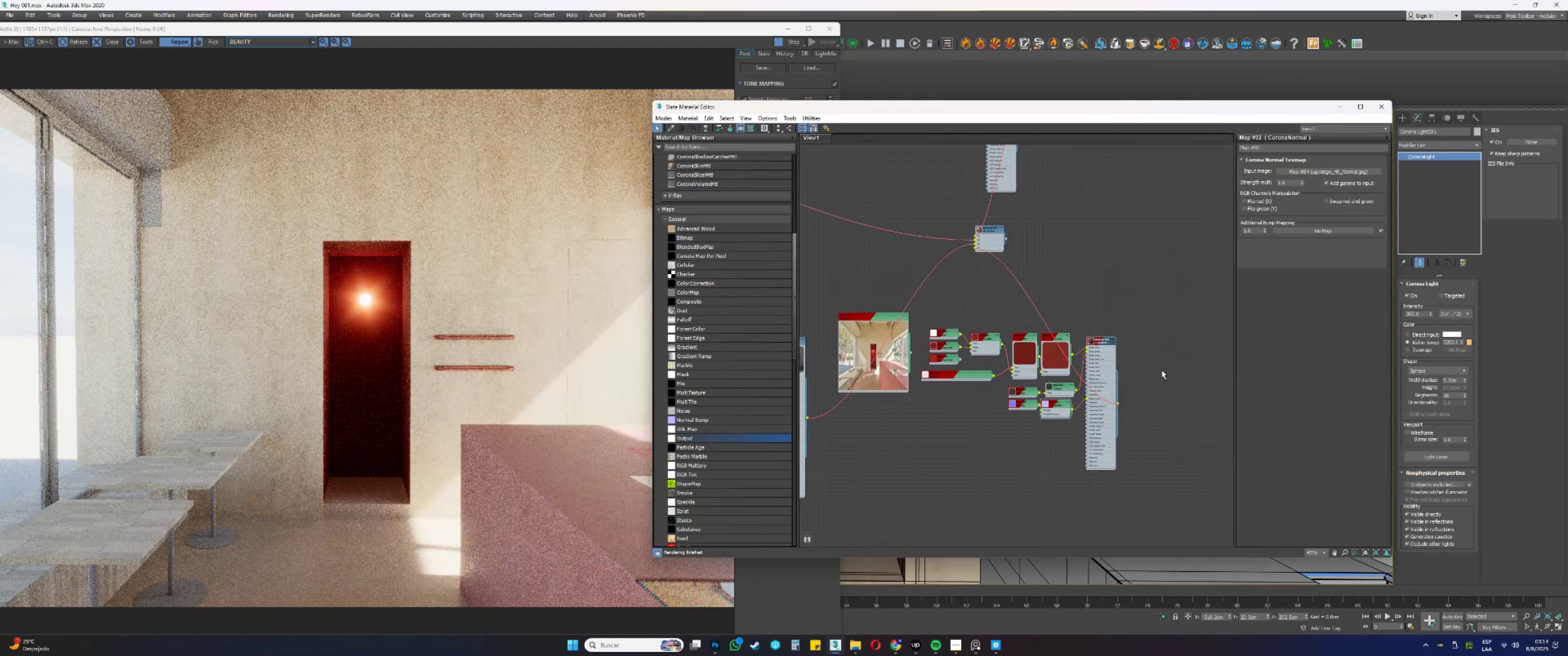 
scroll: coordinate [1050, 345], scroll_direction: up, amount: 13.0
 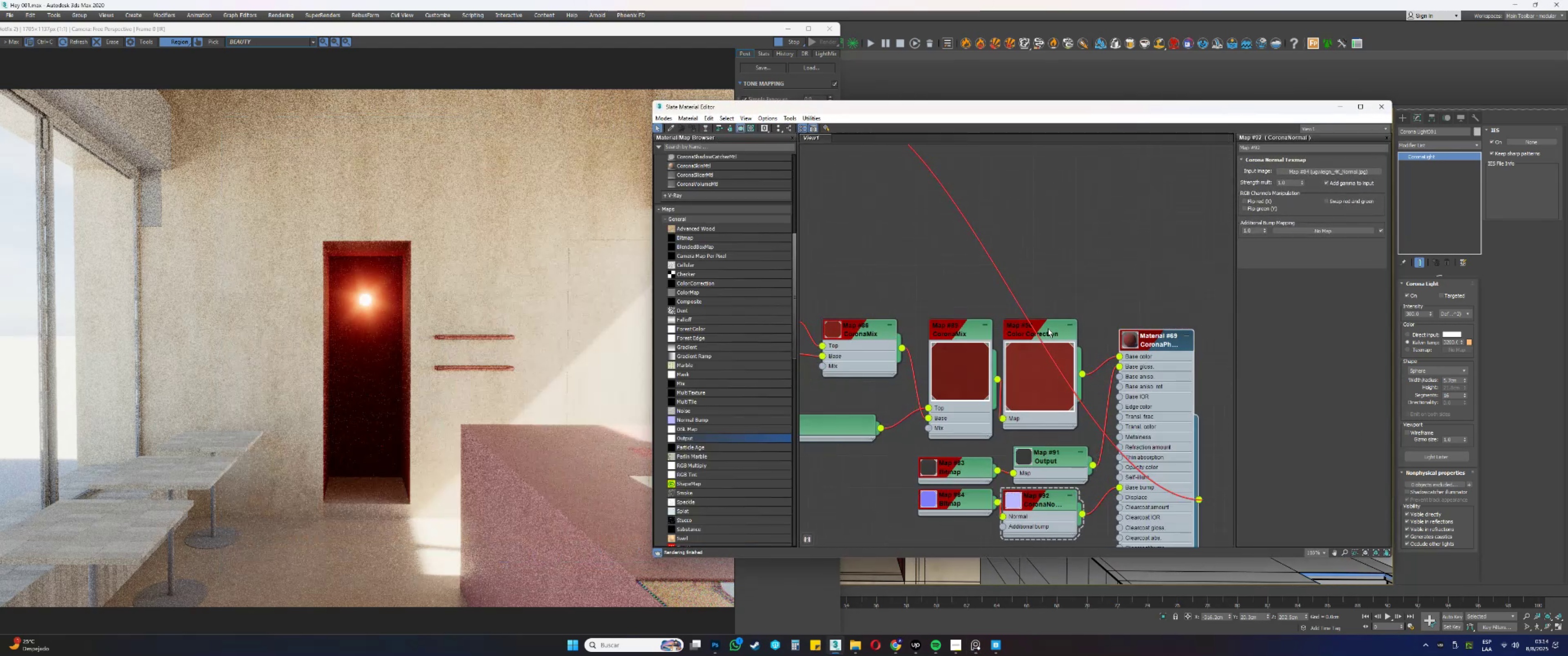 
double_click([1048, 328])
 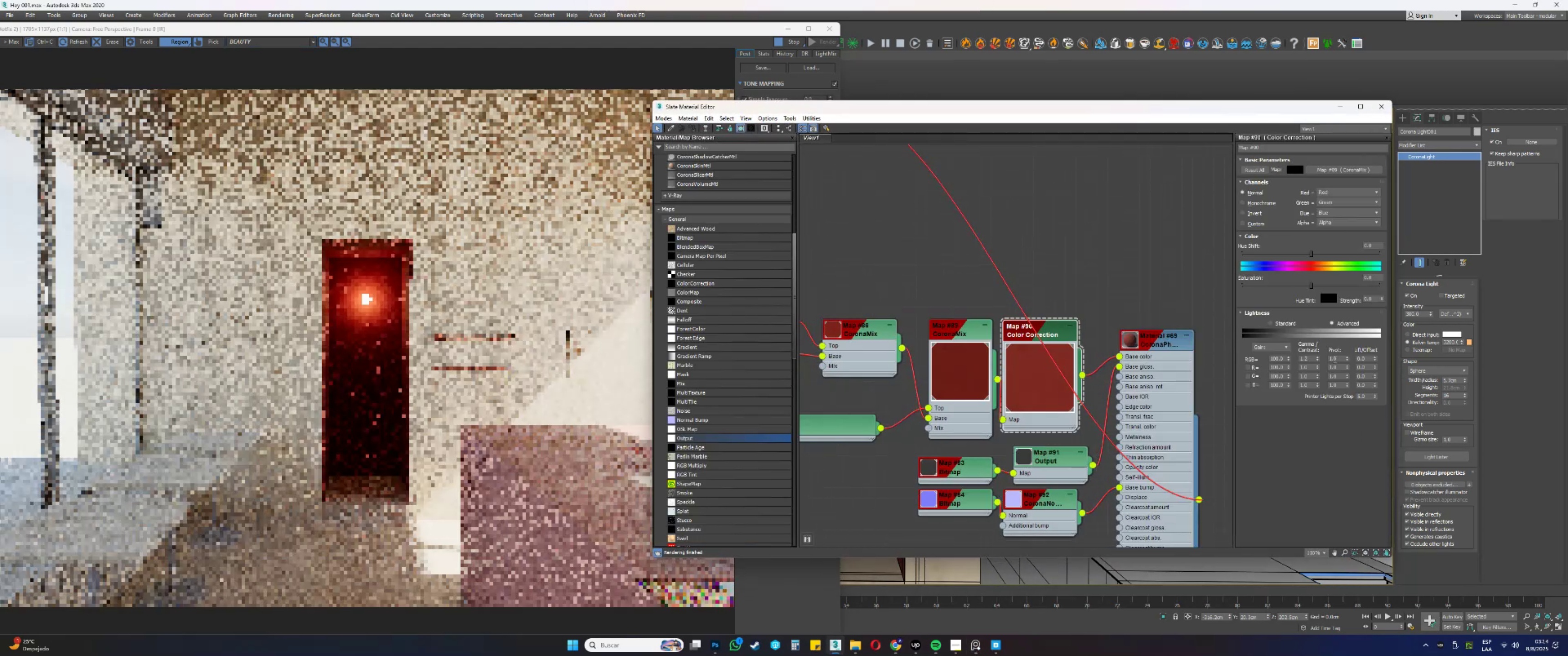 
left_click([1307, 357])
 